 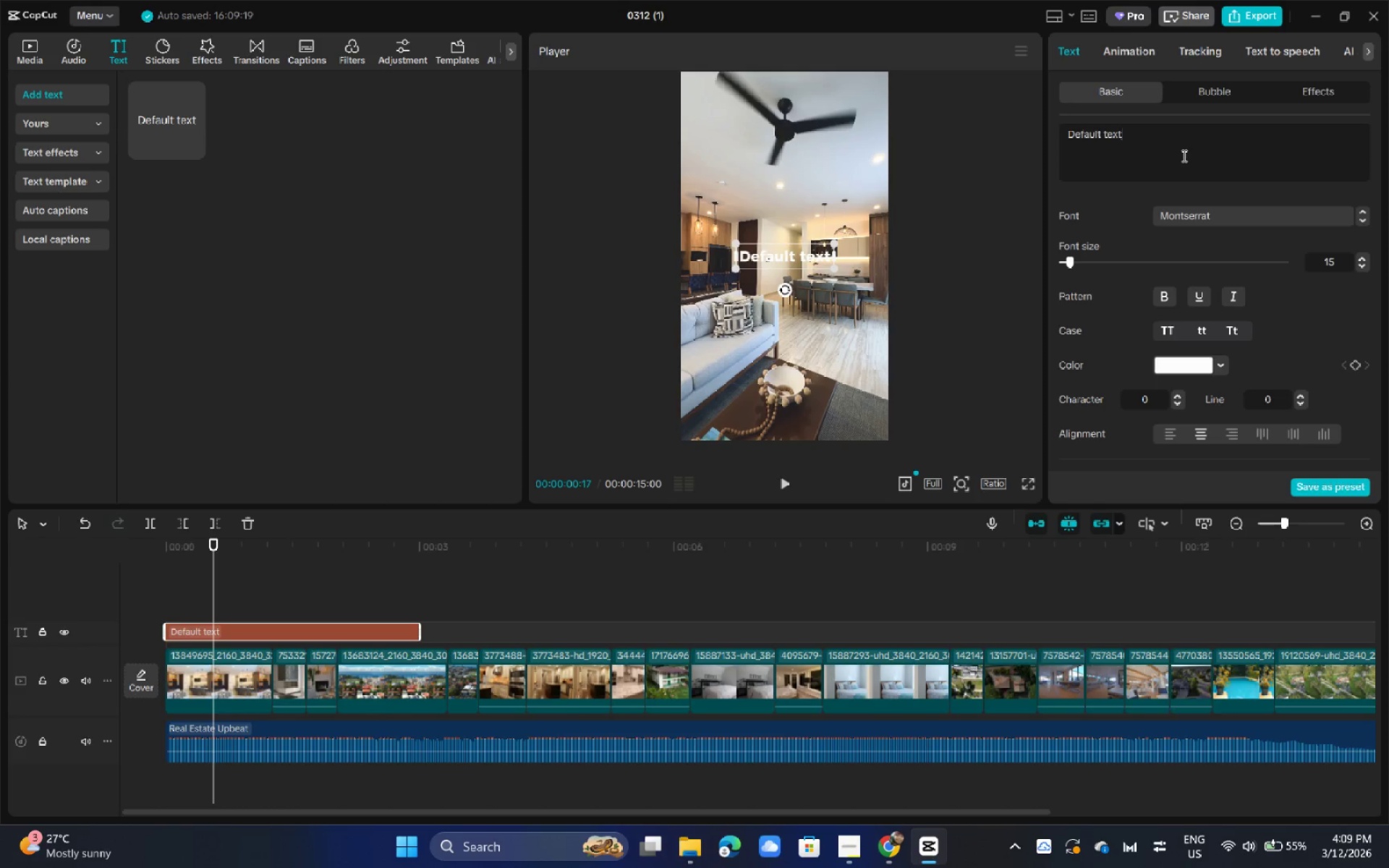 
key(Control+A)
 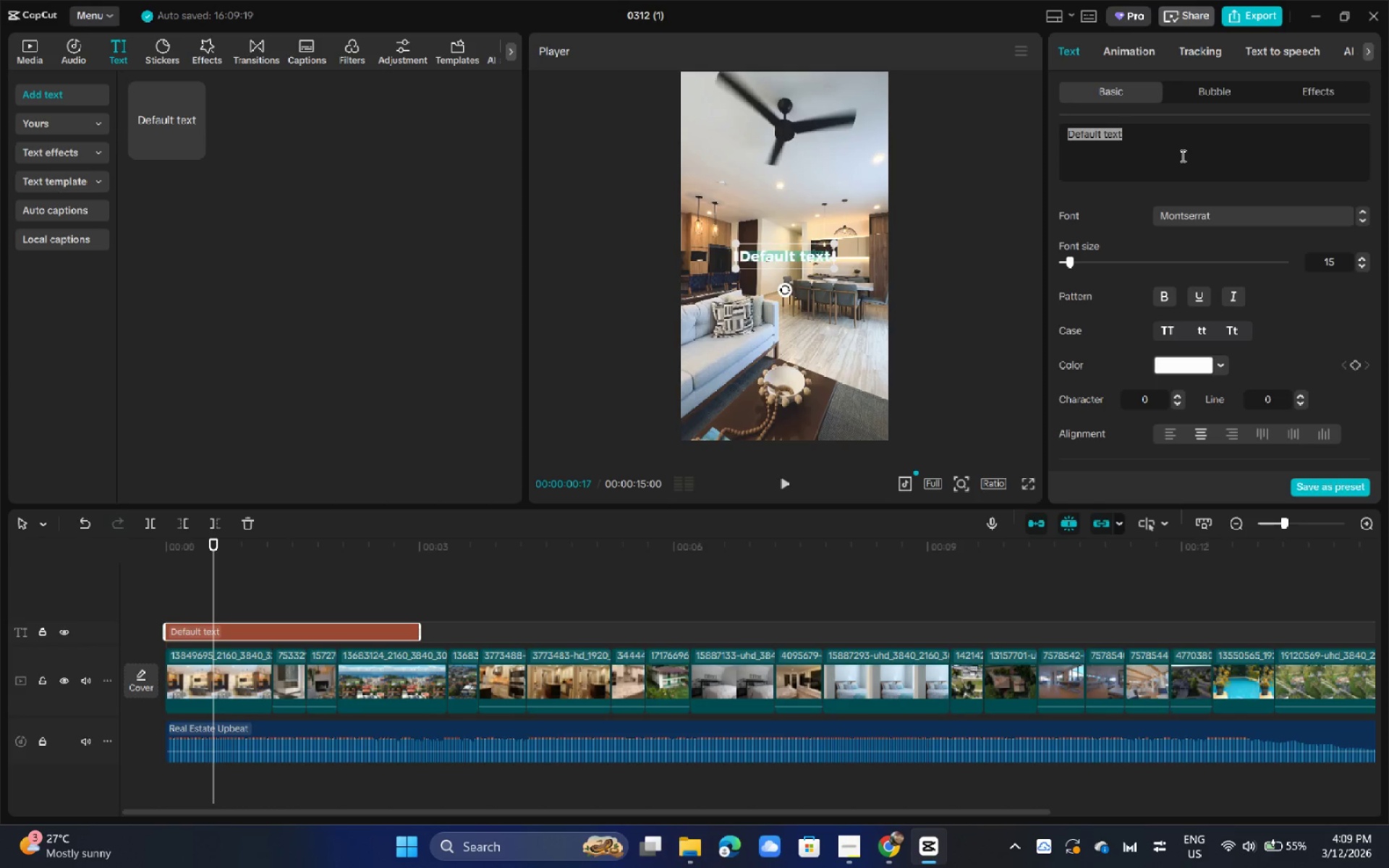 
key(Control+ControlLeft)
 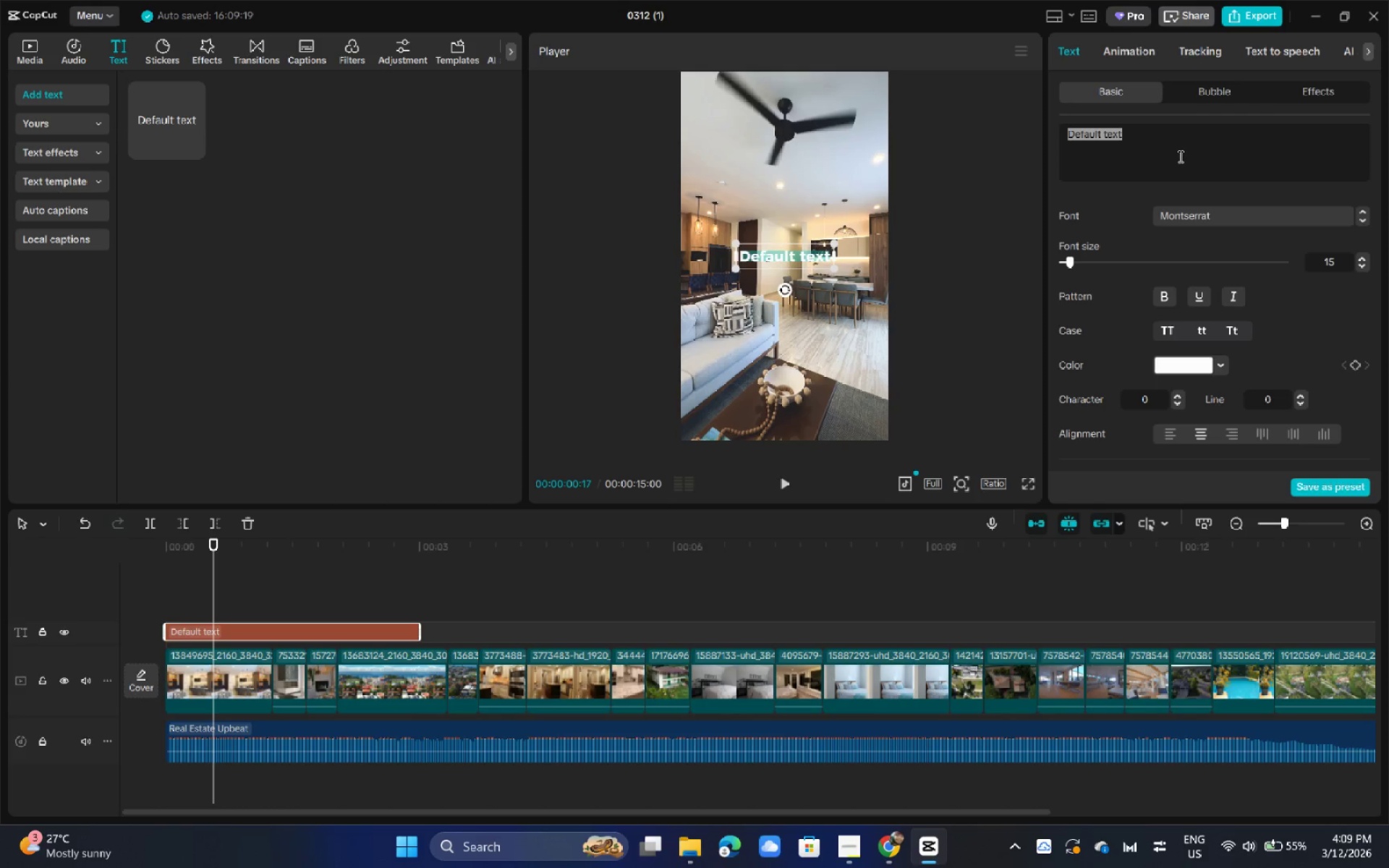 
key(Control+V)
 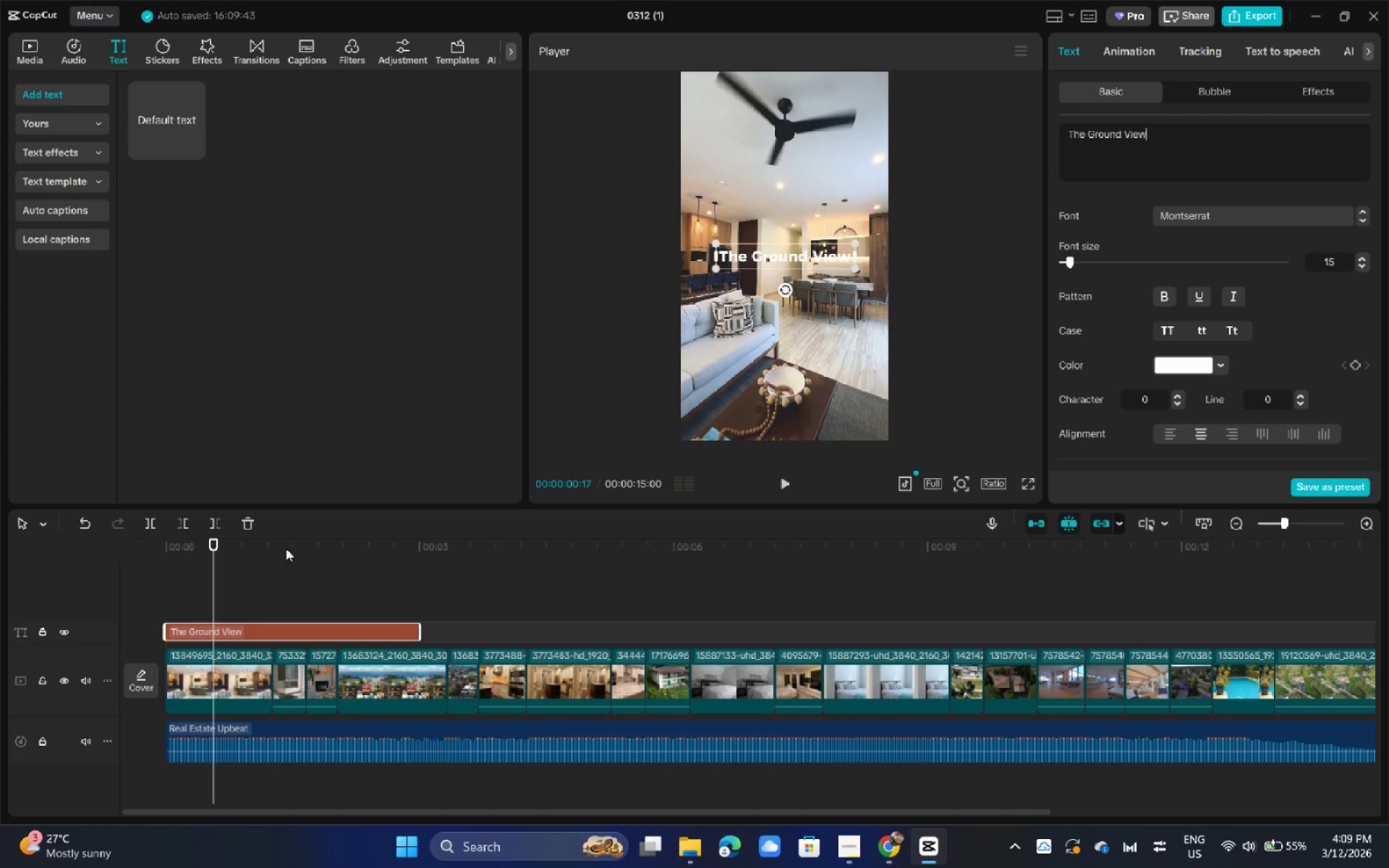 
left_click_drag(start_coordinate=[231, 555], to_coordinate=[112, 554])
 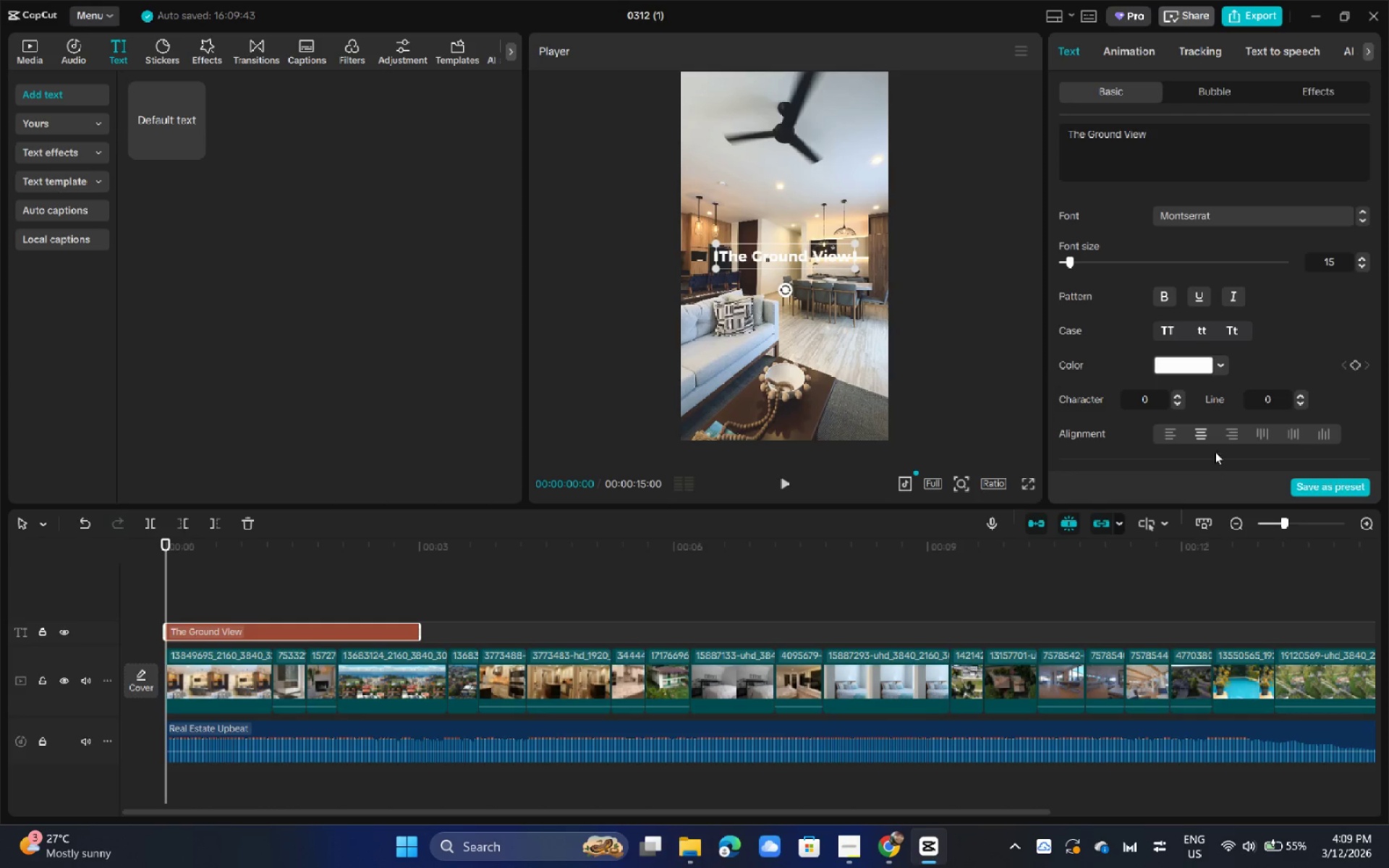 
scroll: coordinate [1156, 353], scroll_direction: down, amount: 23.0
 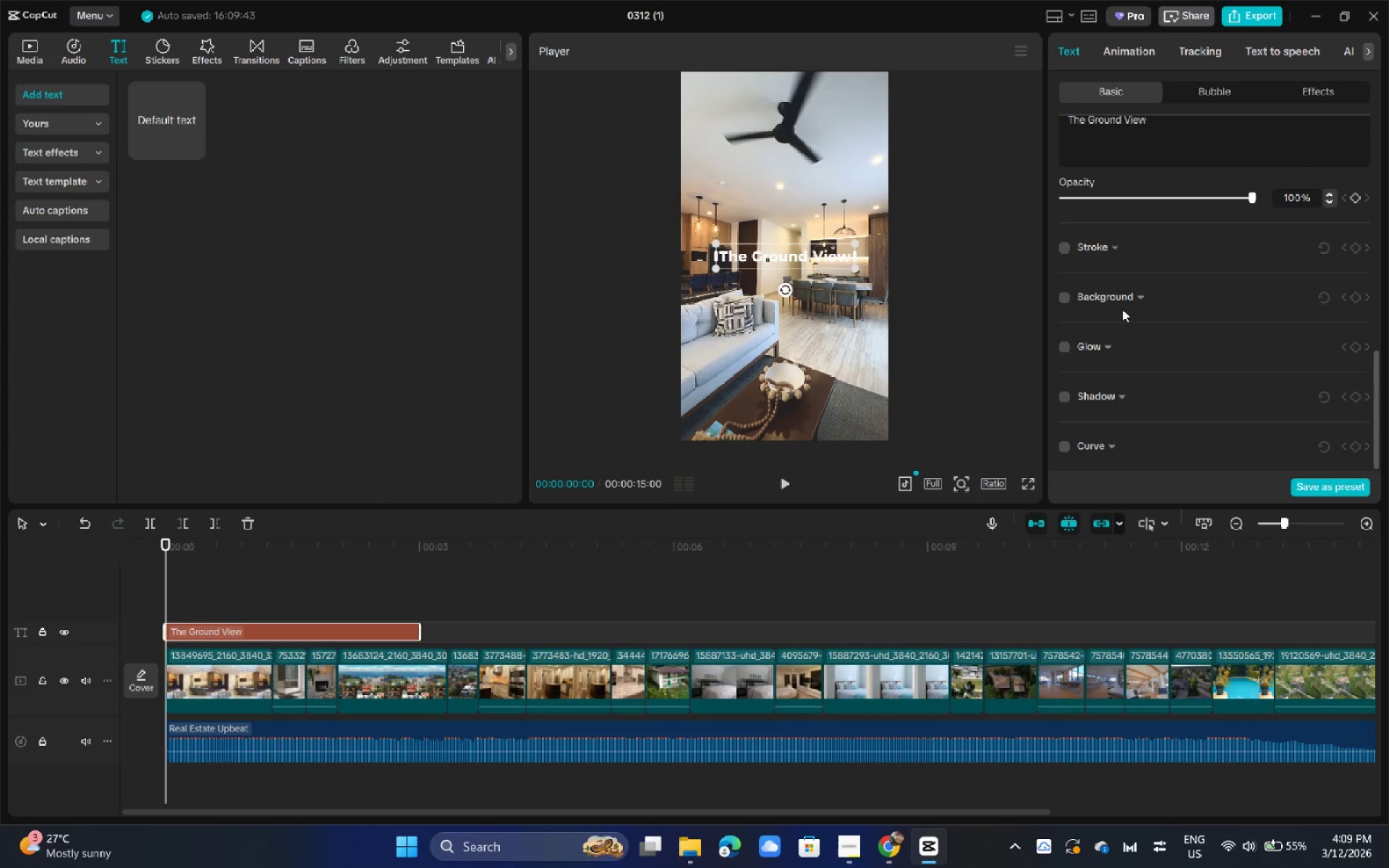 
left_click([1135, 292])
 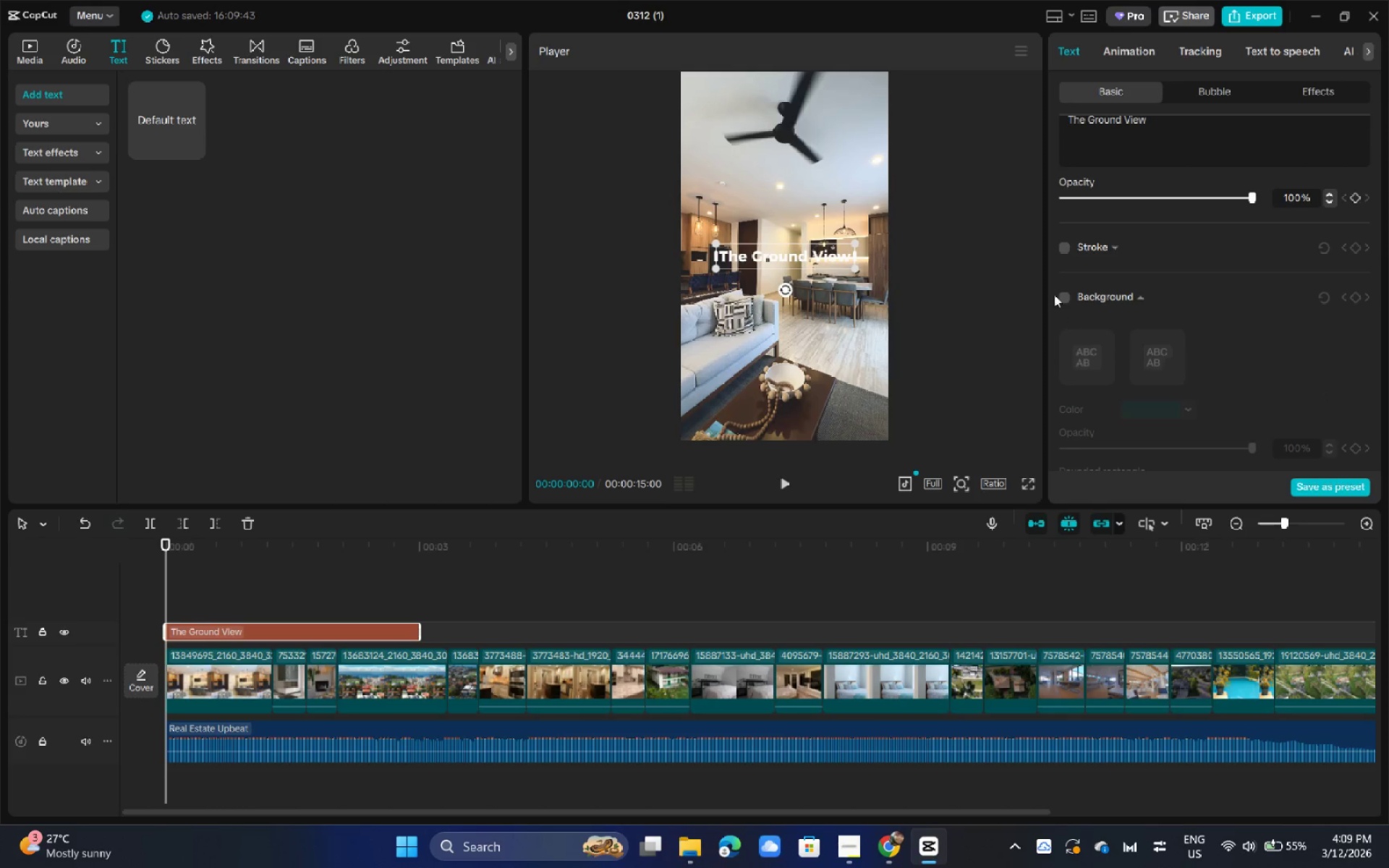 
left_click([1066, 299])
 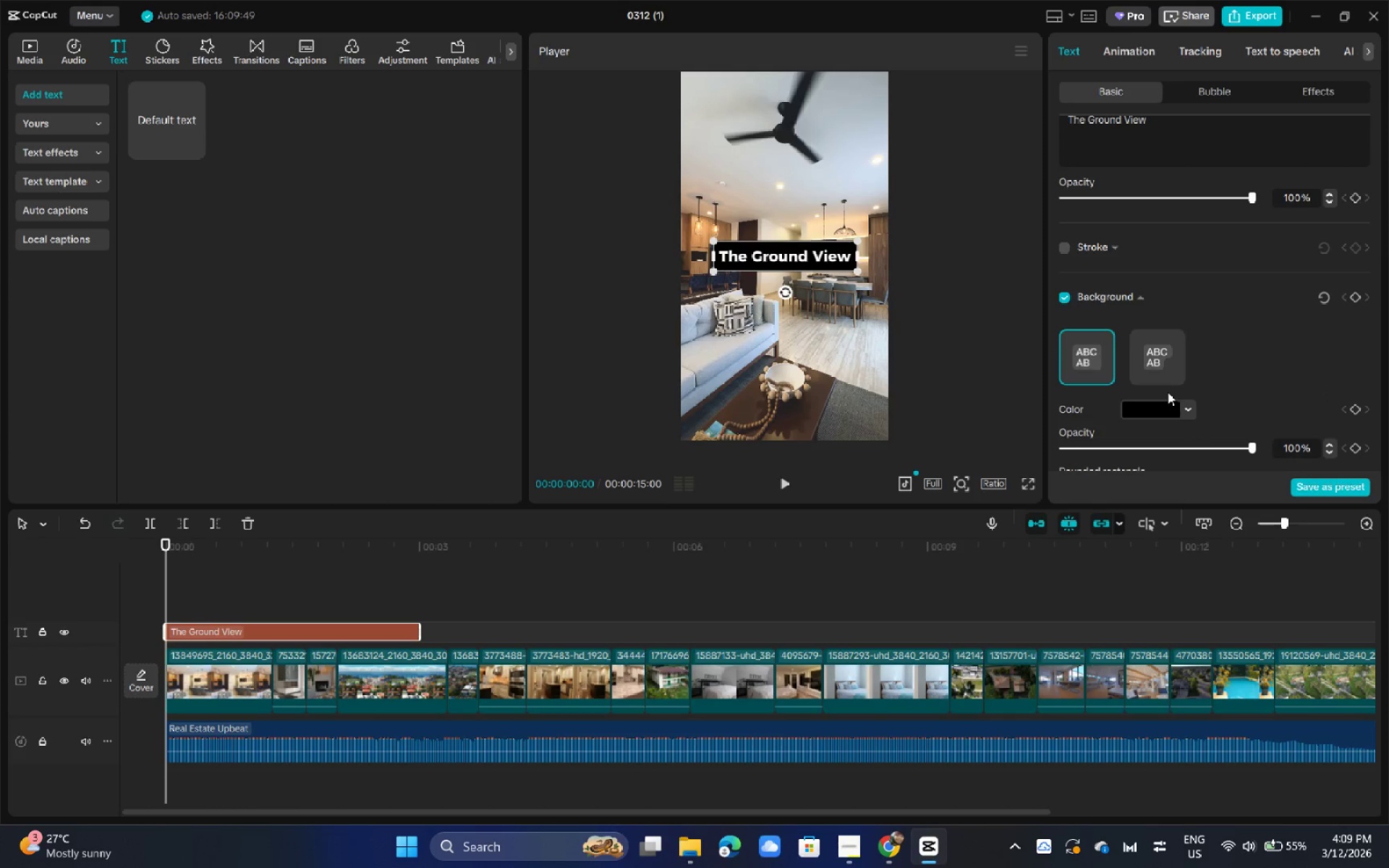 
left_click([1080, 298])
 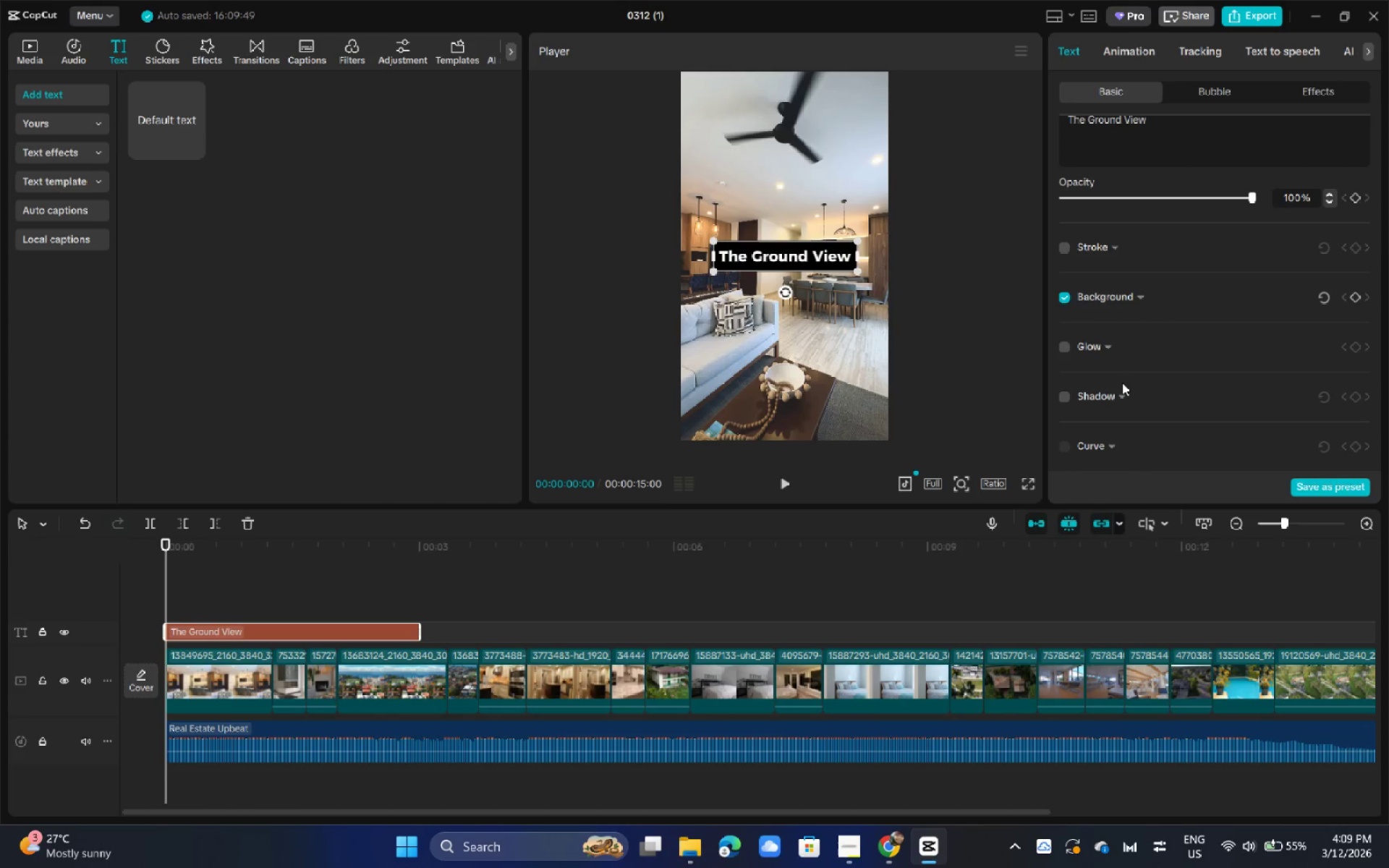 
left_click([1118, 399])
 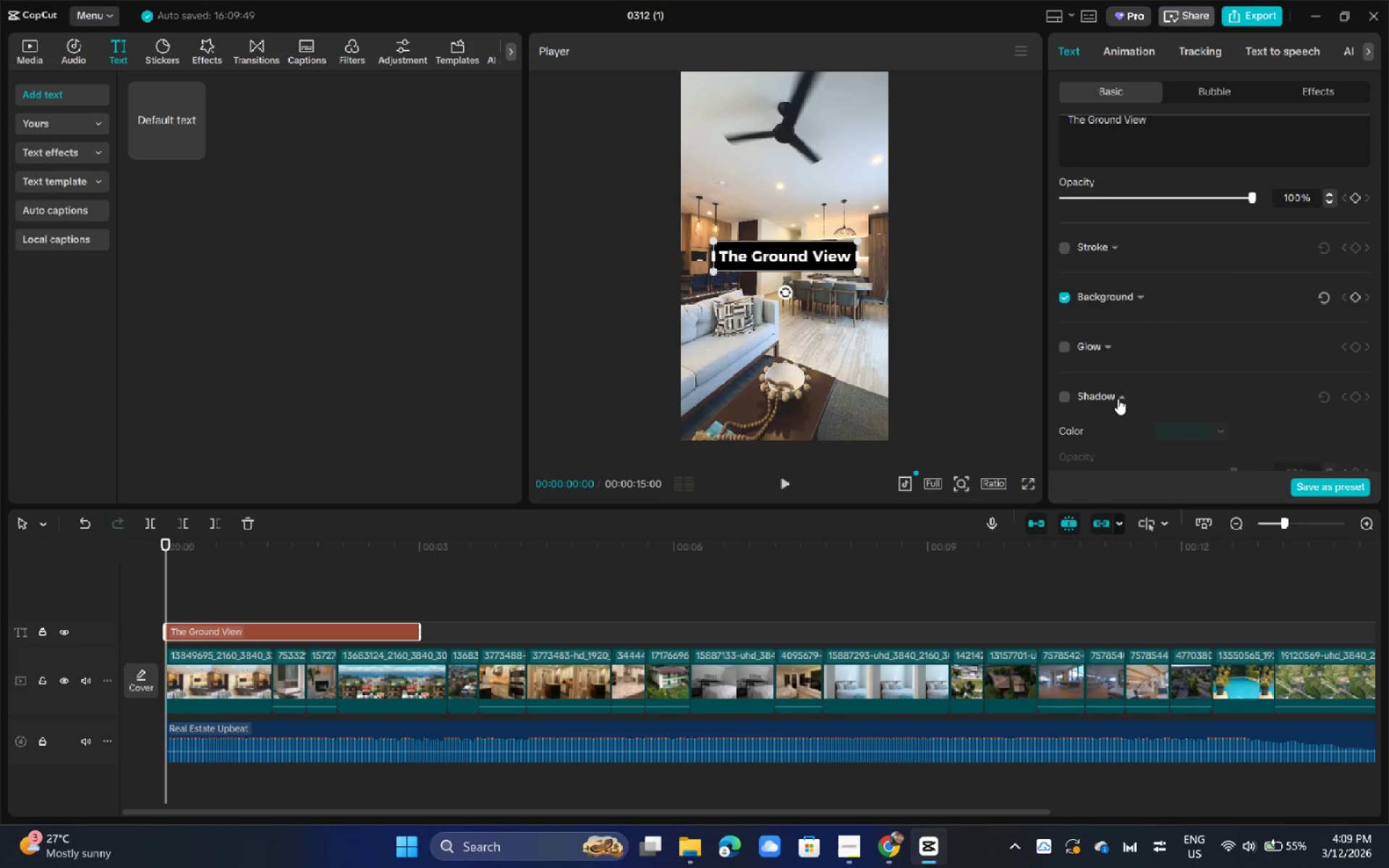 
left_click([1069, 312])
 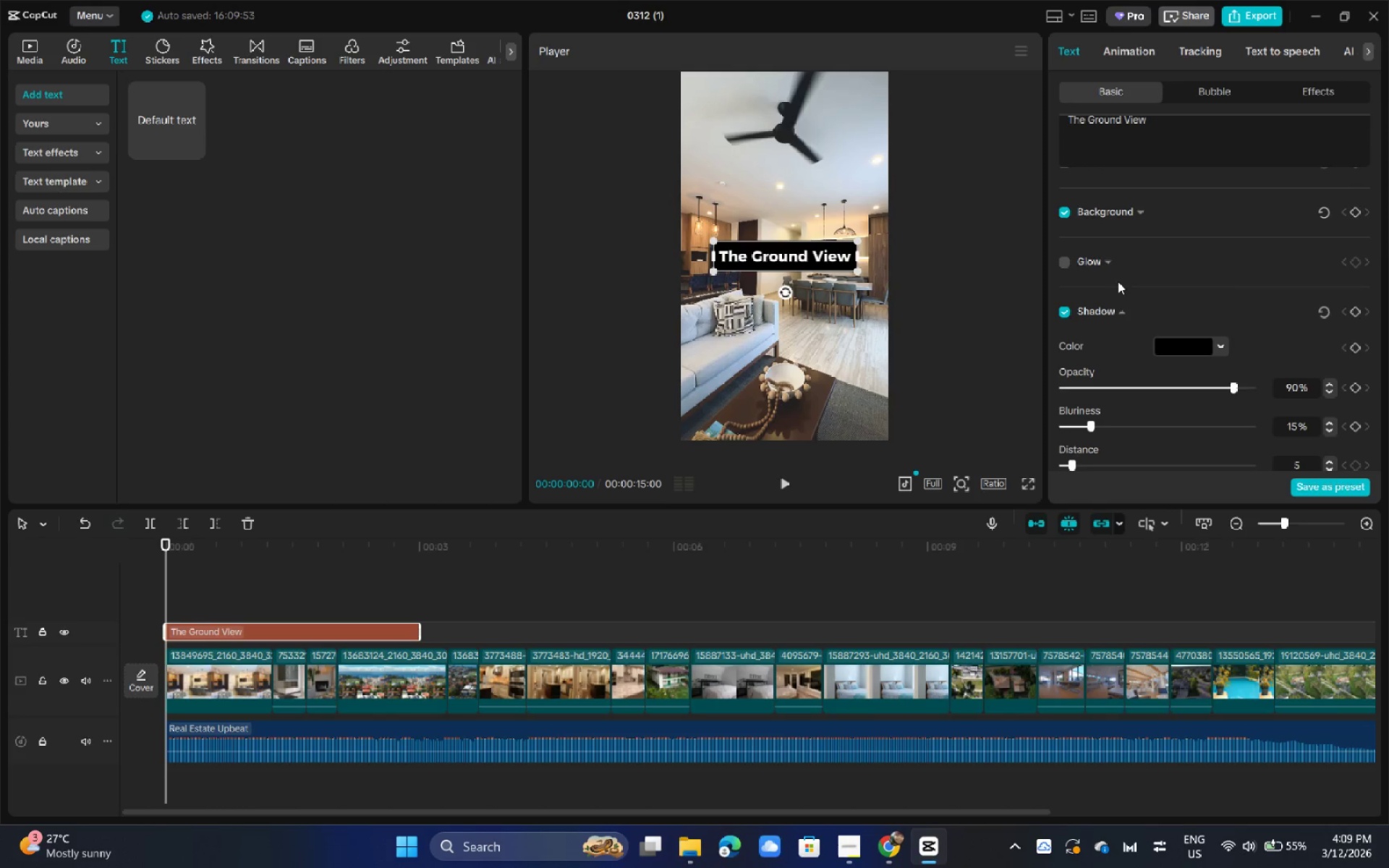 
scroll: coordinate [1118, 399], scroll_direction: down, amount: 2.0
 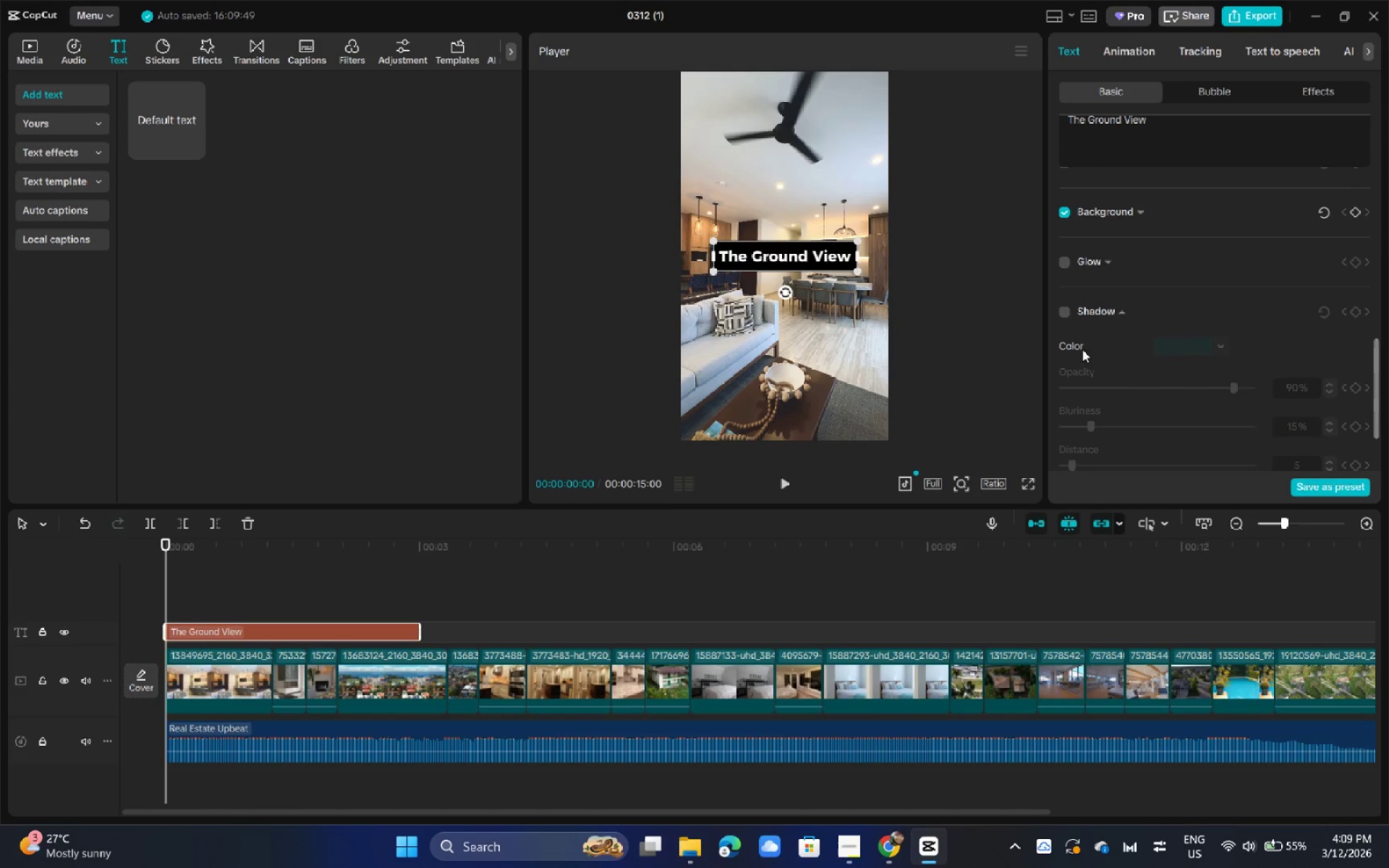 
left_click([1069, 215])
 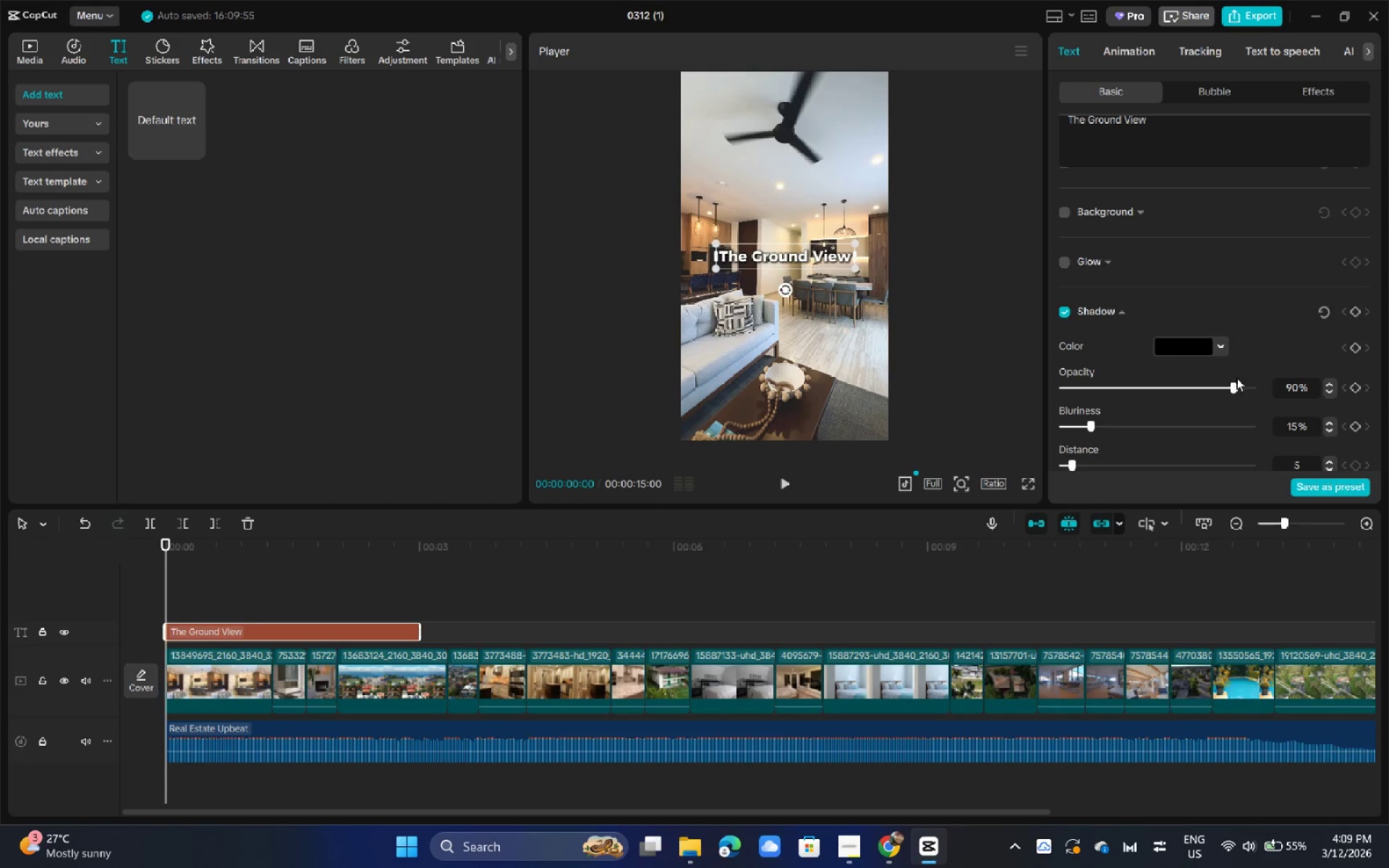 
left_click_drag(start_coordinate=[1230, 392], to_coordinate=[1178, 393])
 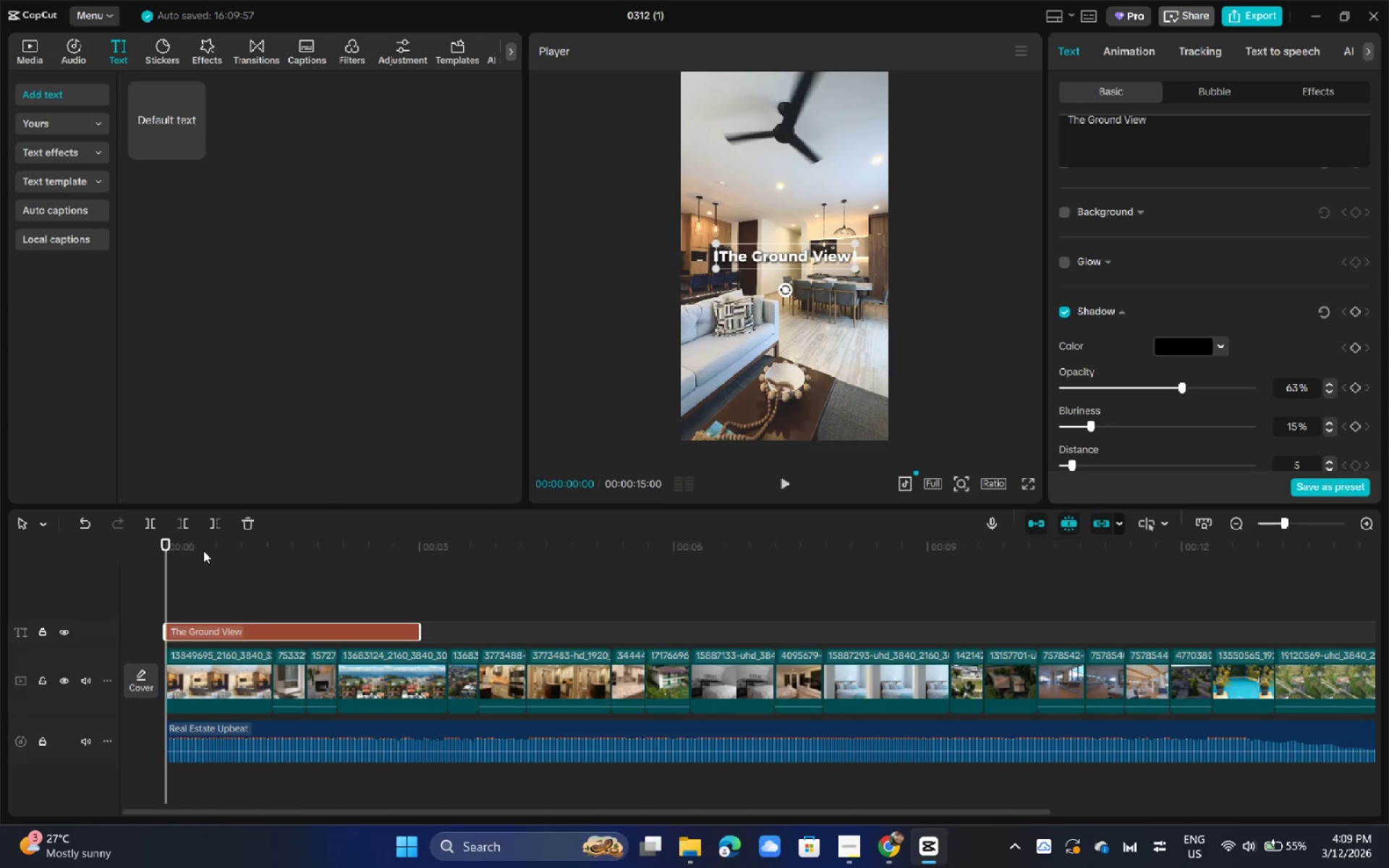 
left_click_drag(start_coordinate=[203, 550], to_coordinate=[137, 550])
 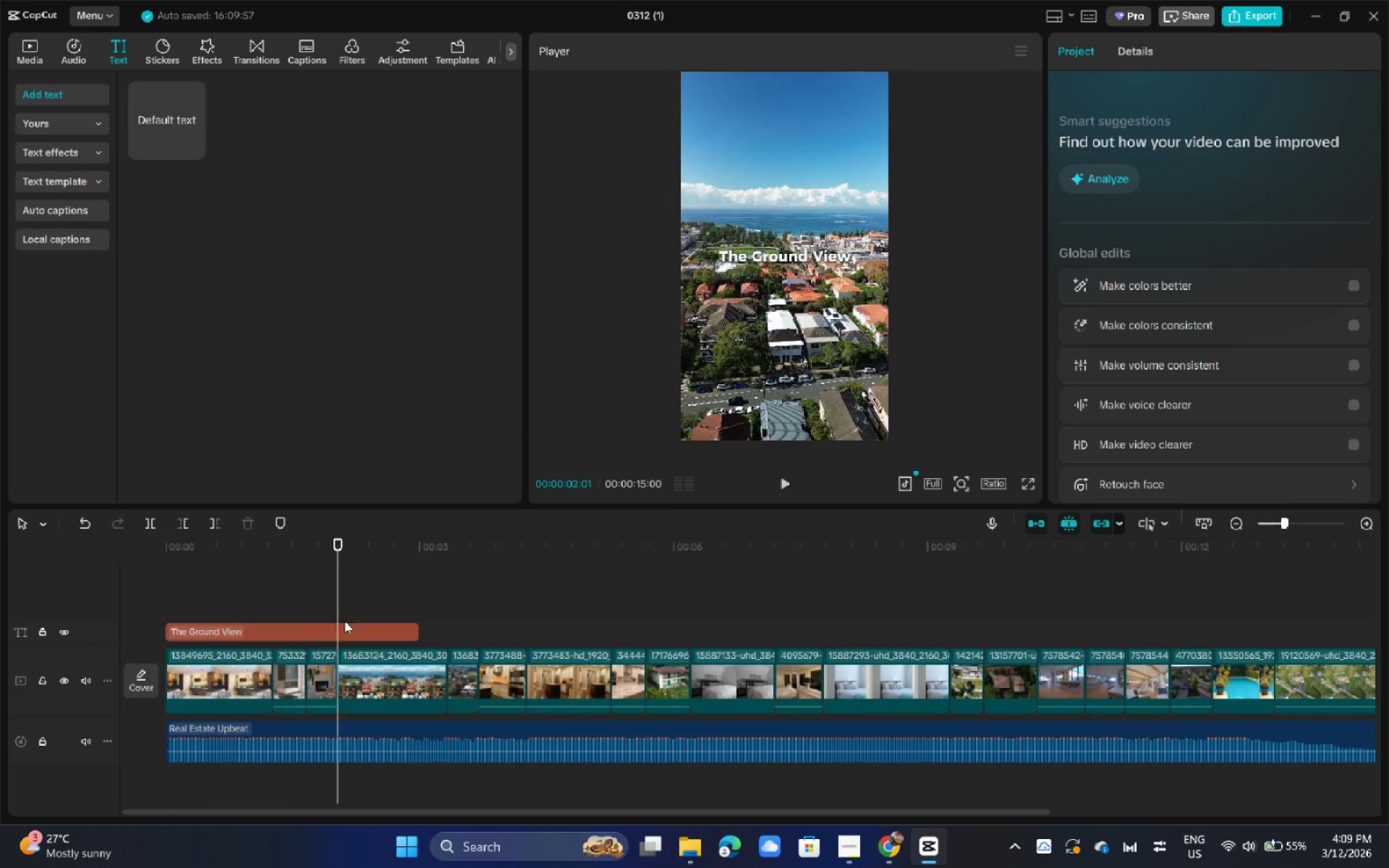 
double_click([383, 629])
 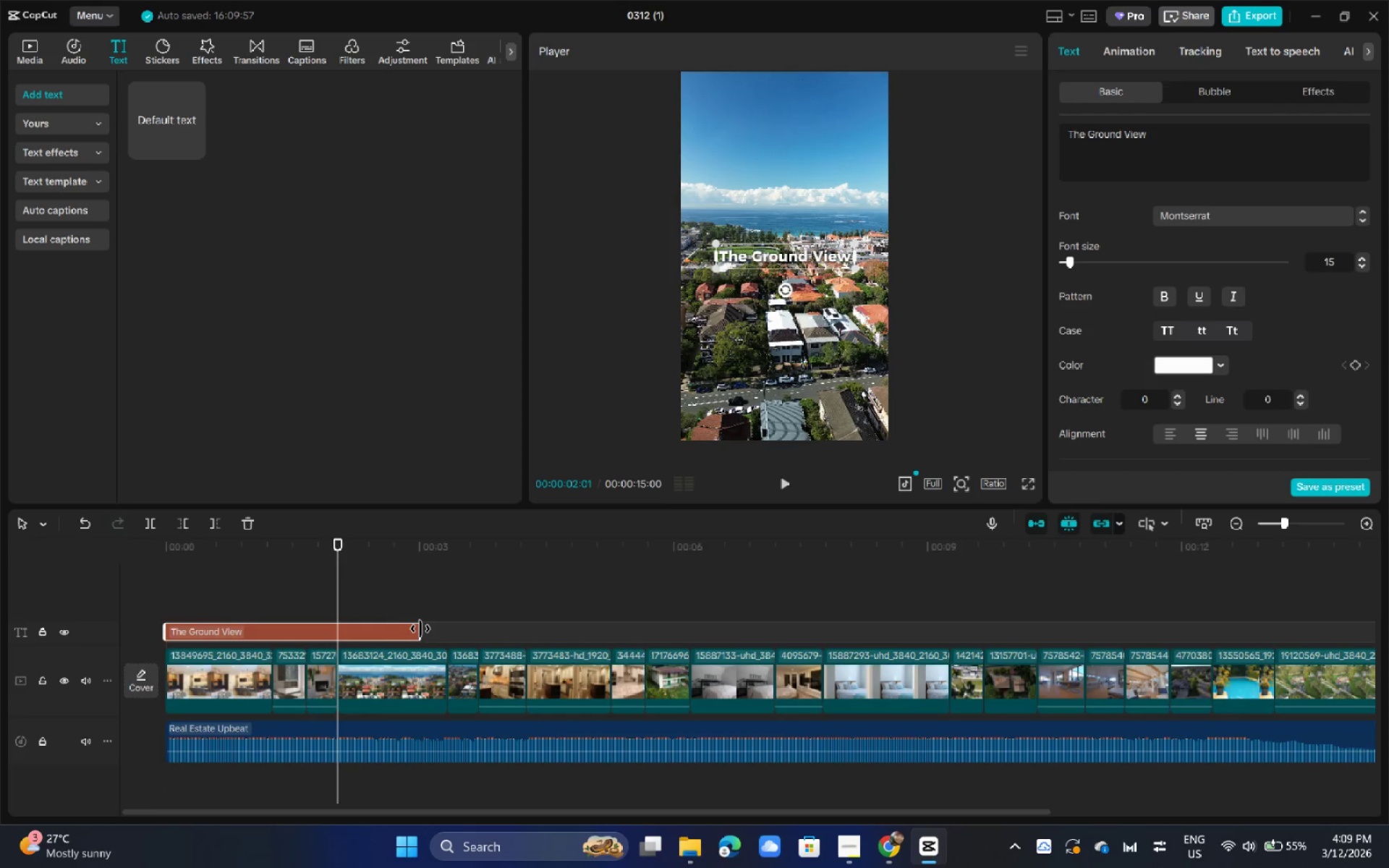 
left_click_drag(start_coordinate=[420, 629], to_coordinate=[335, 638])
 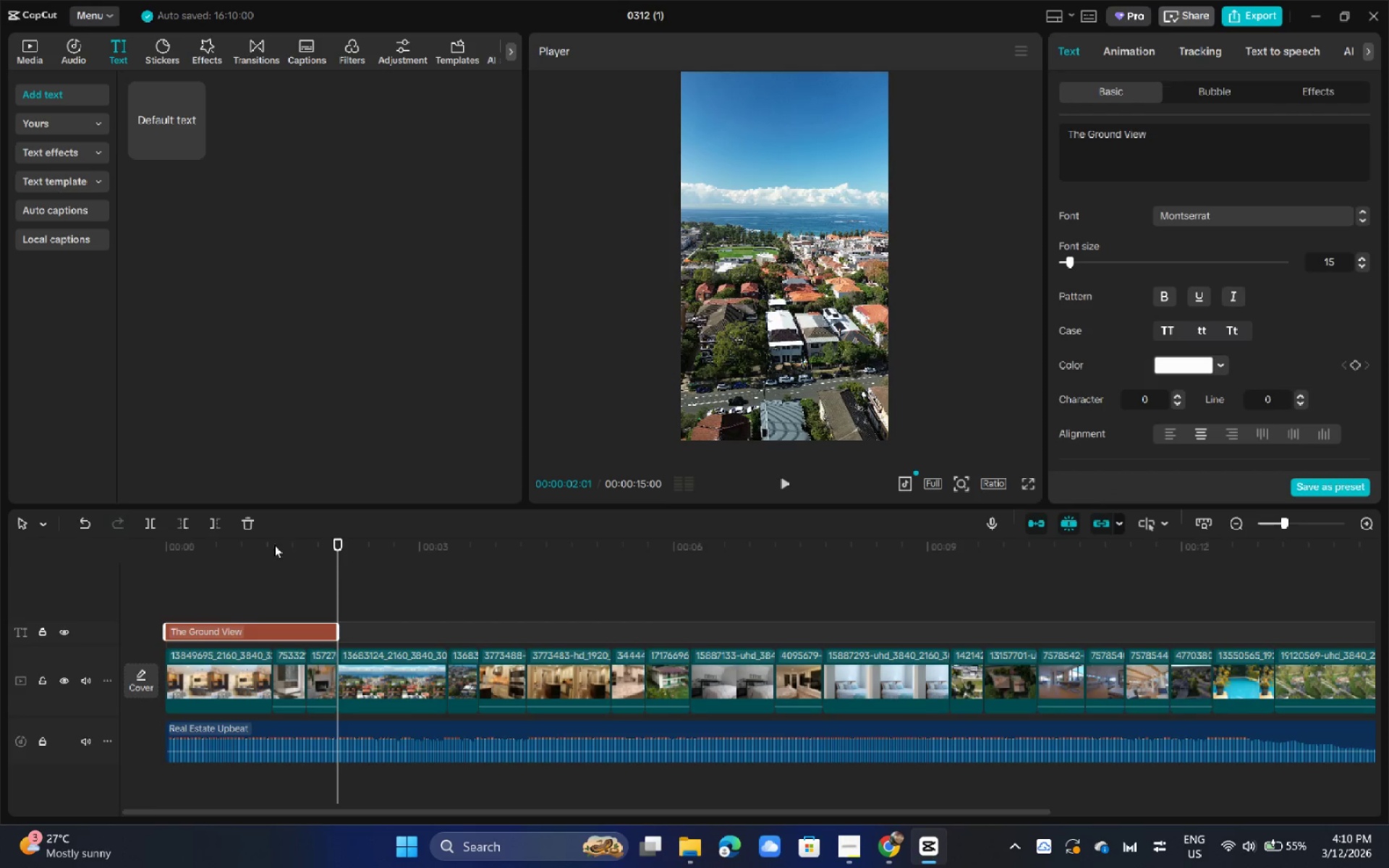 
left_click_drag(start_coordinate=[255, 542], to_coordinate=[4, 551])
 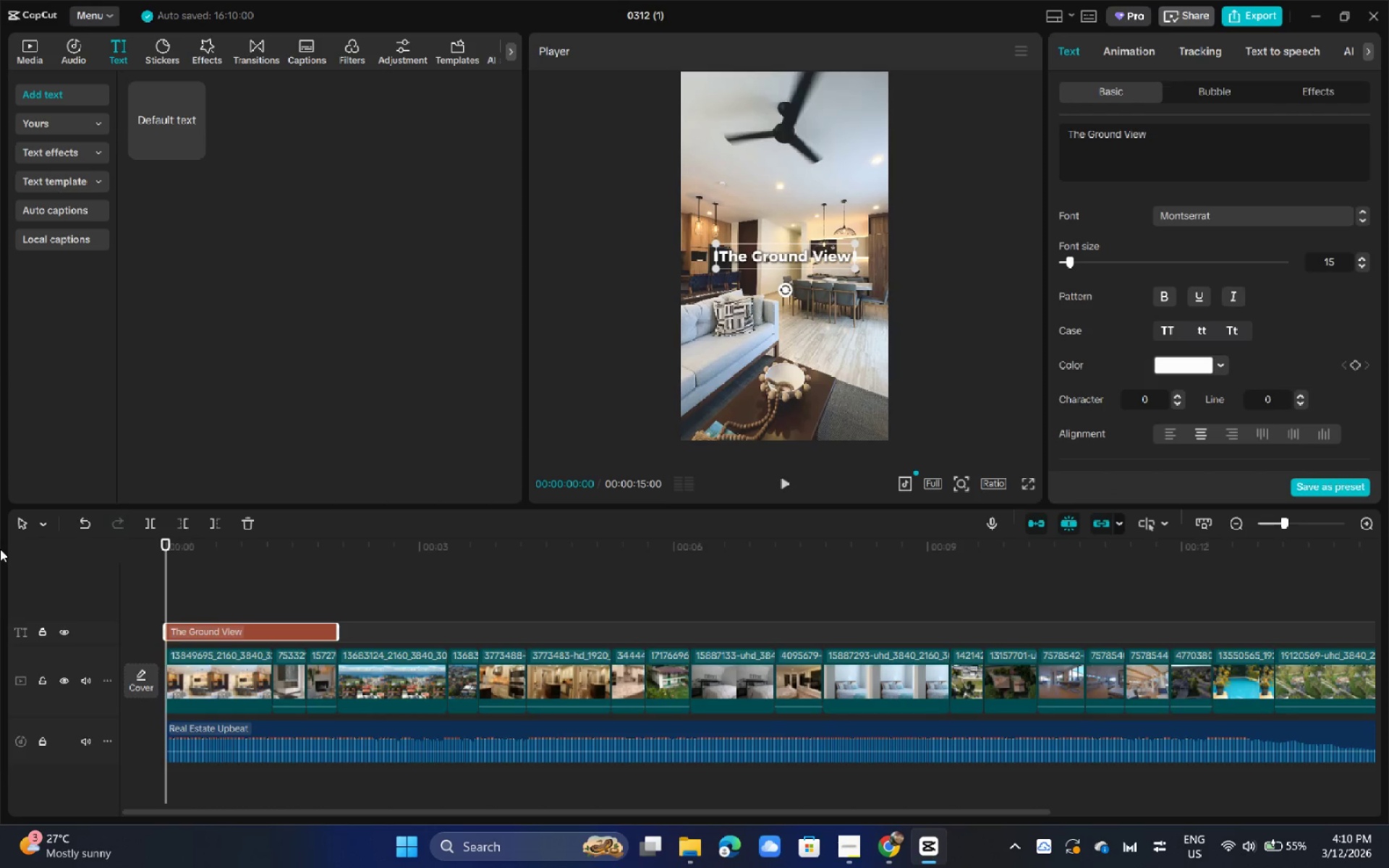 
key(Space)
 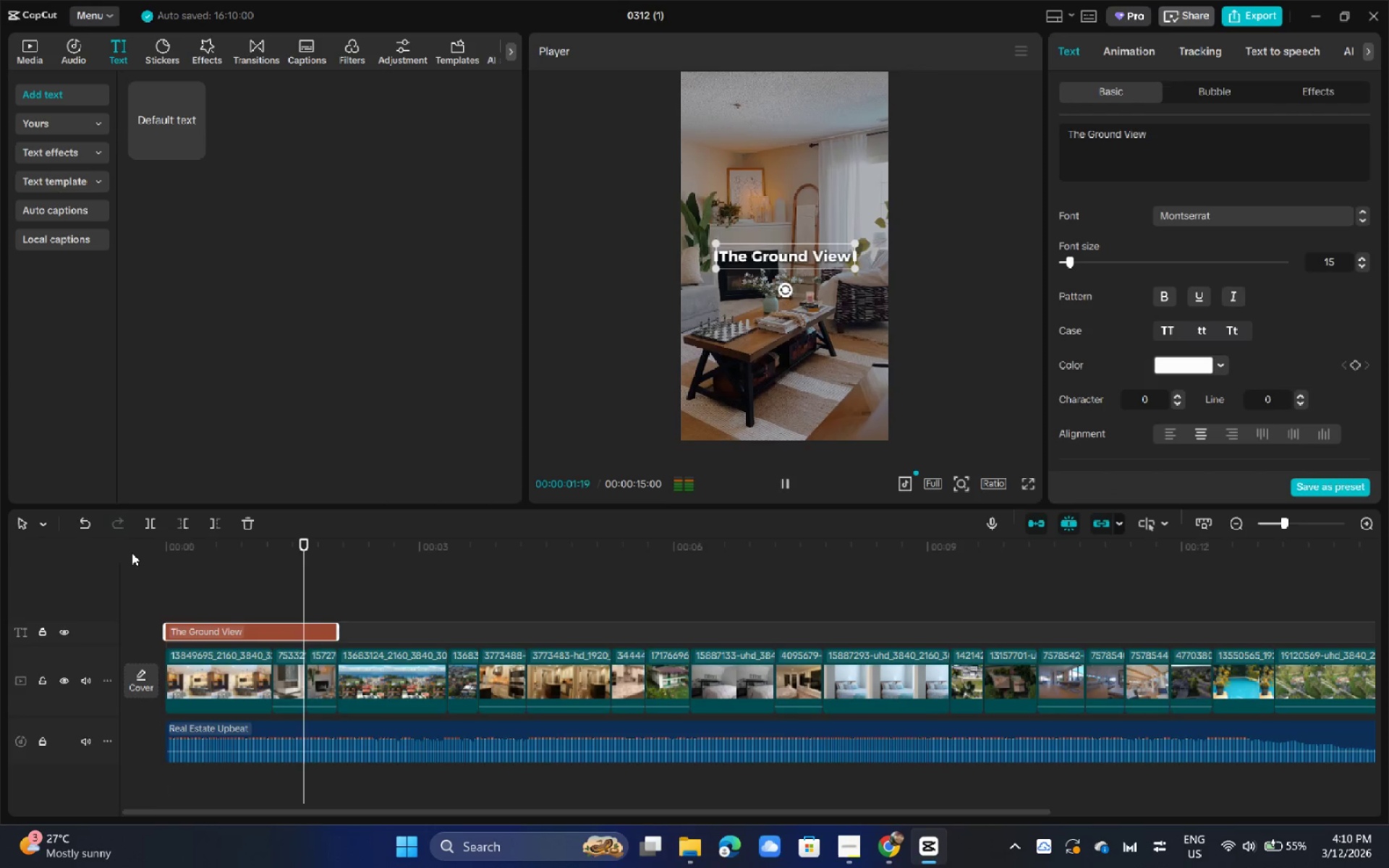 
key(Space)
 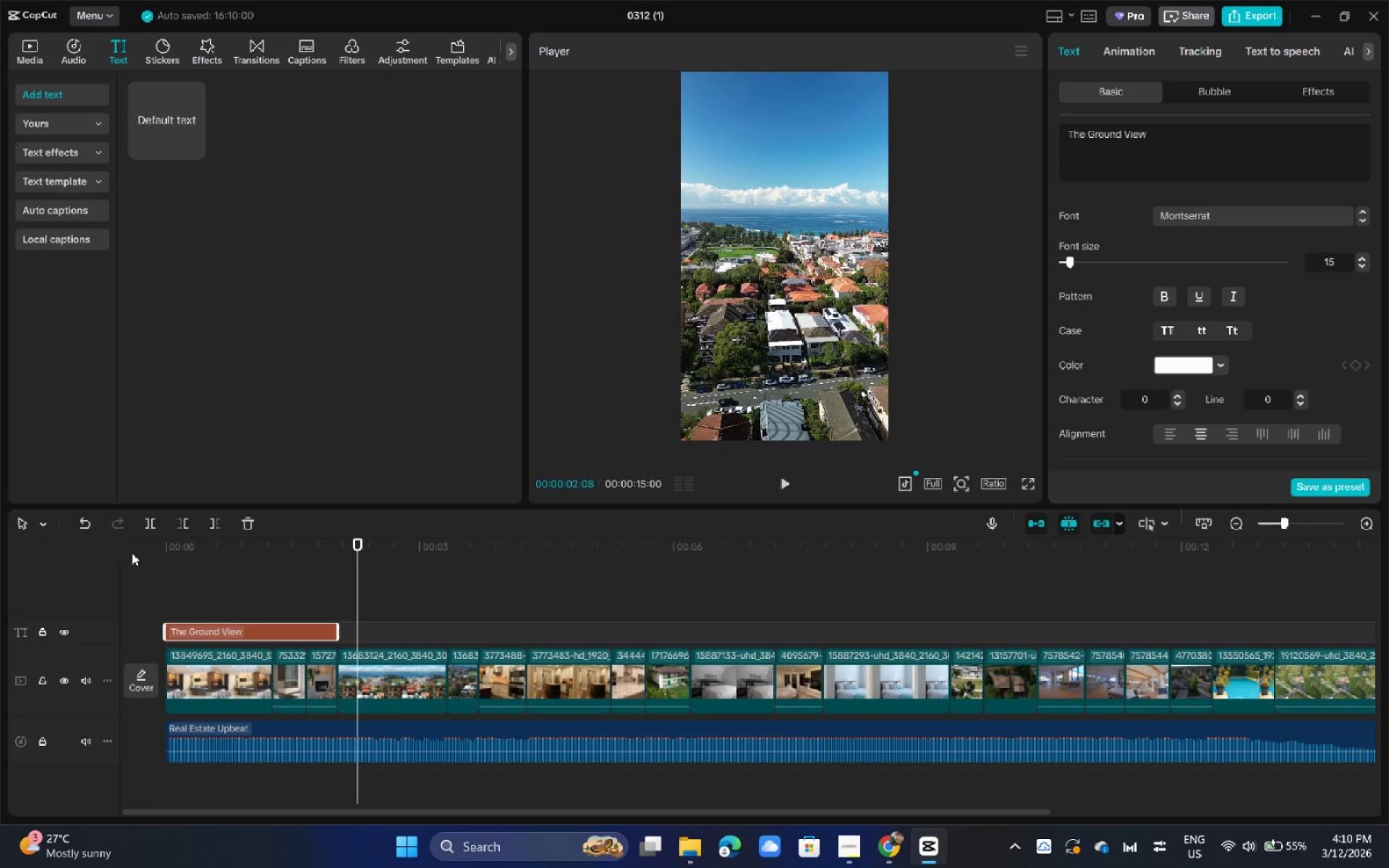 
key(Alt+AltLeft)
 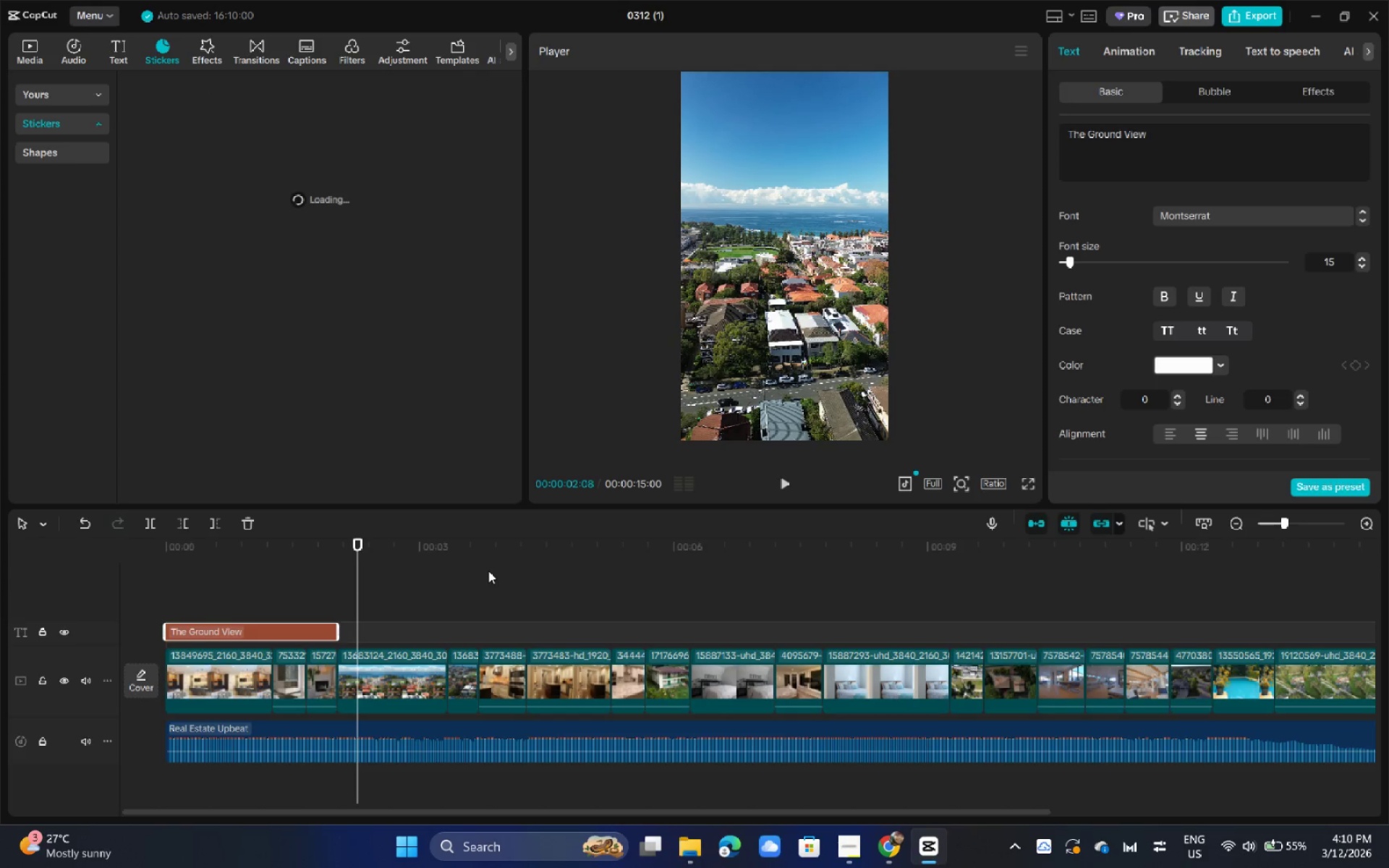 
key(Tab)
 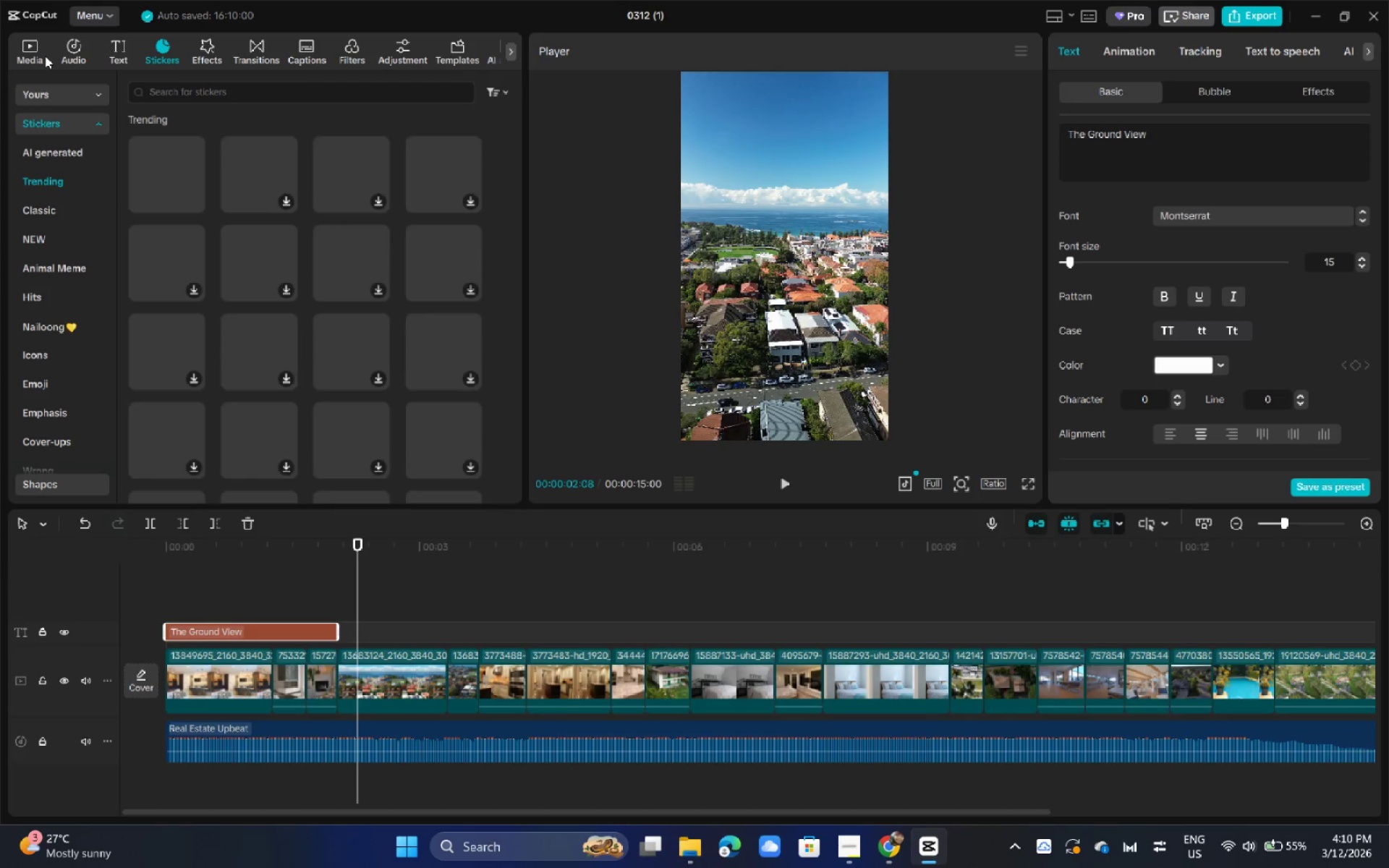 
wait(5.45)
 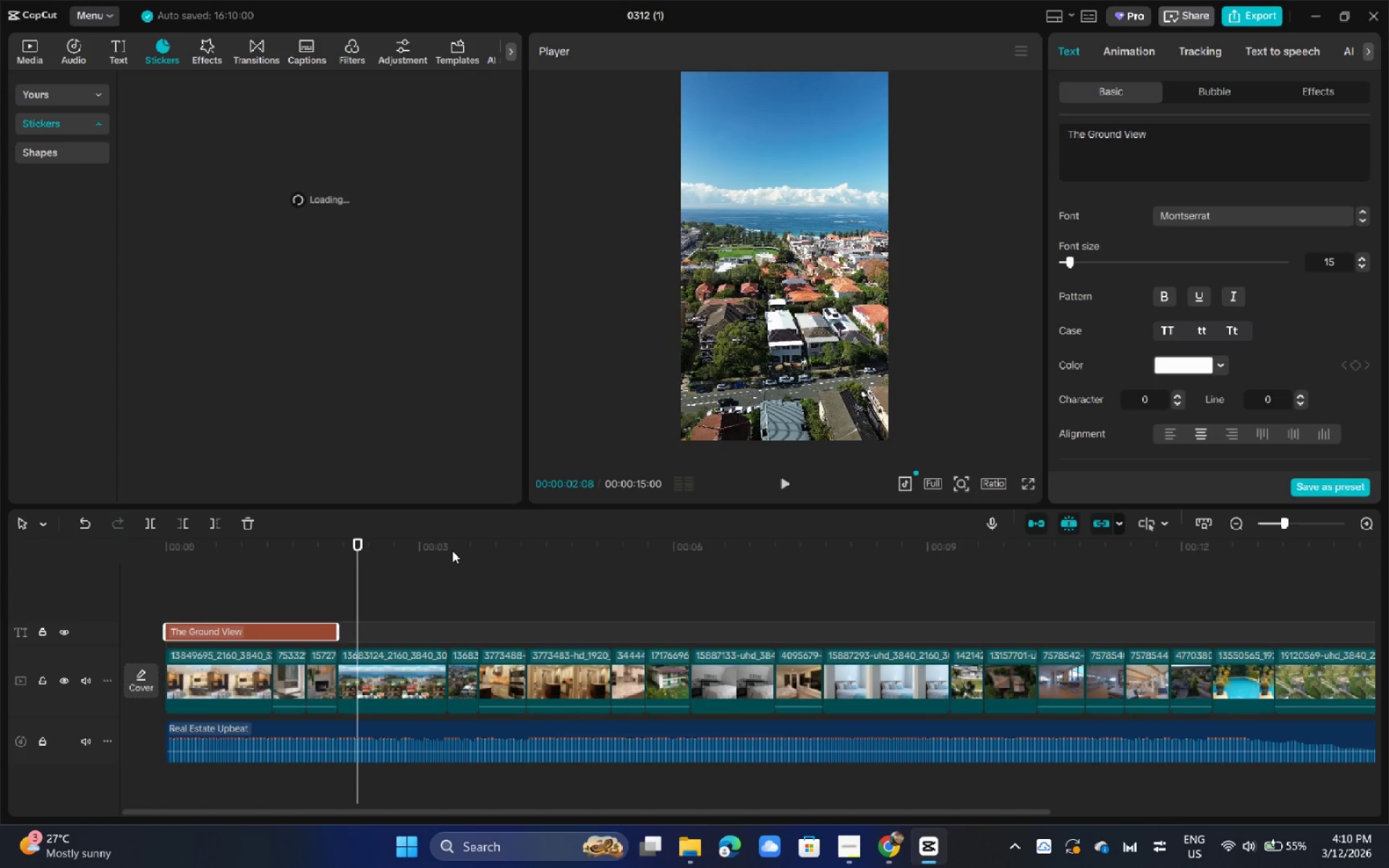 
left_click_drag(start_coordinate=[177, 559], to_coordinate=[114, 551])
 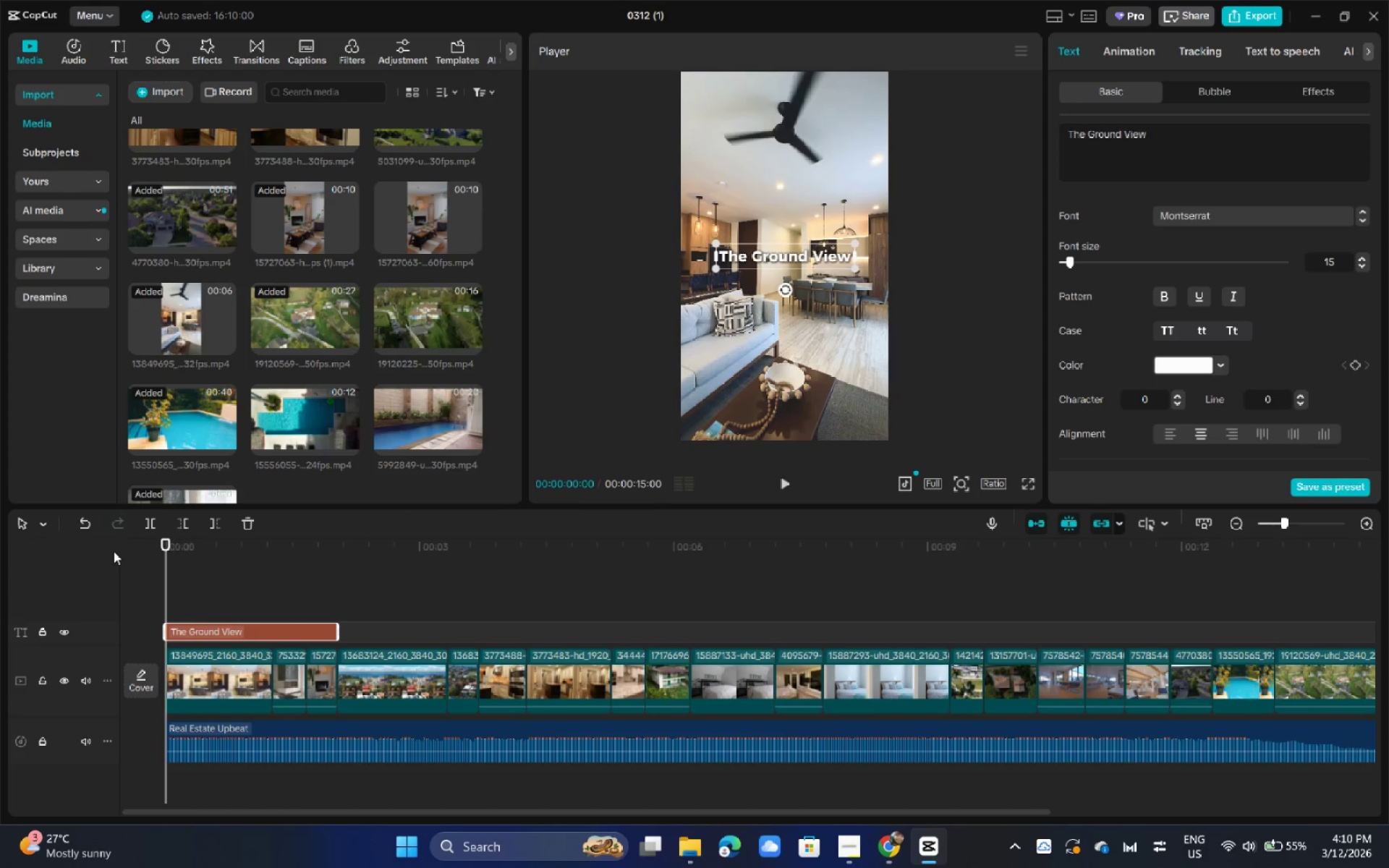 
key(Space)
 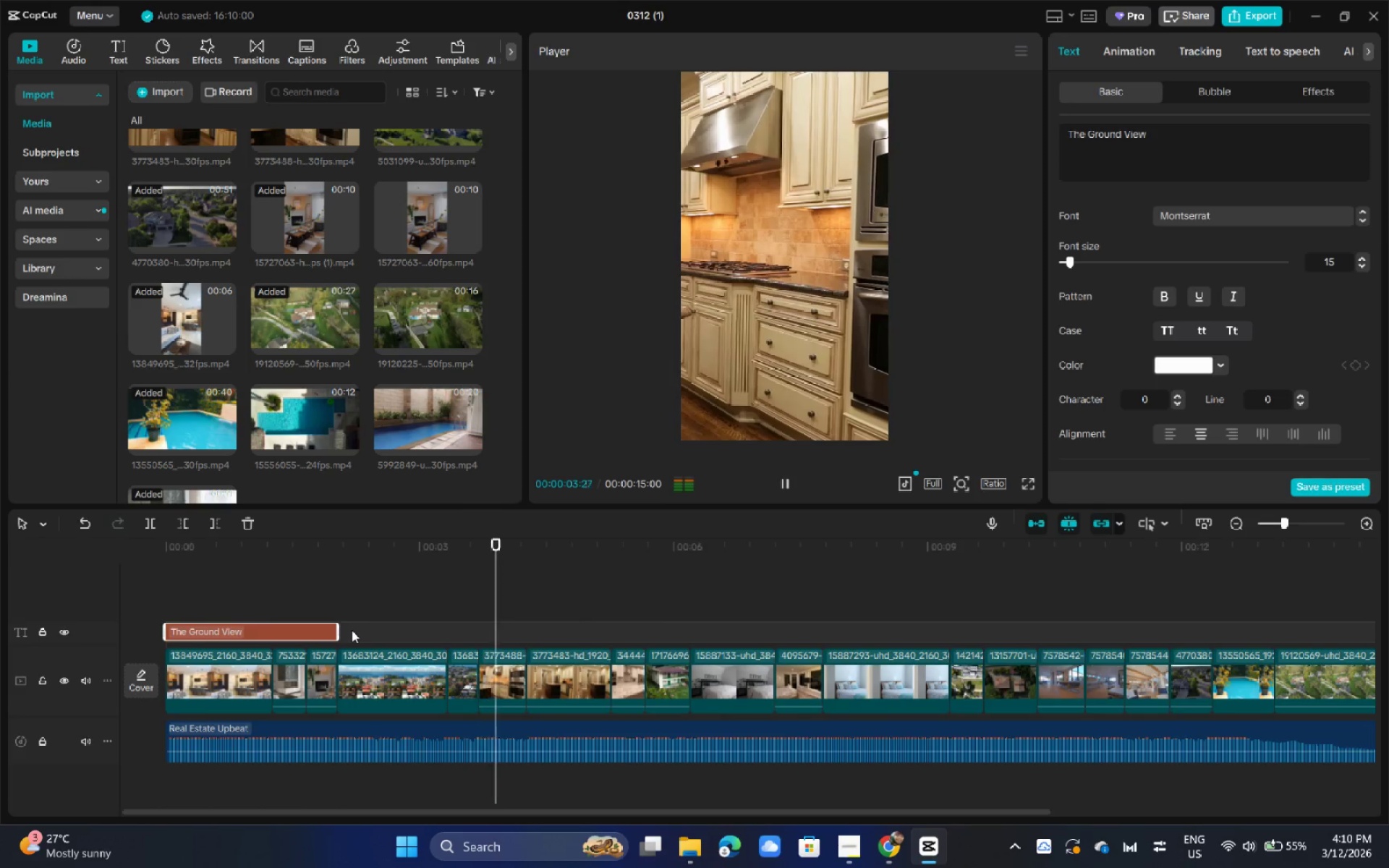 
wait(5.23)
 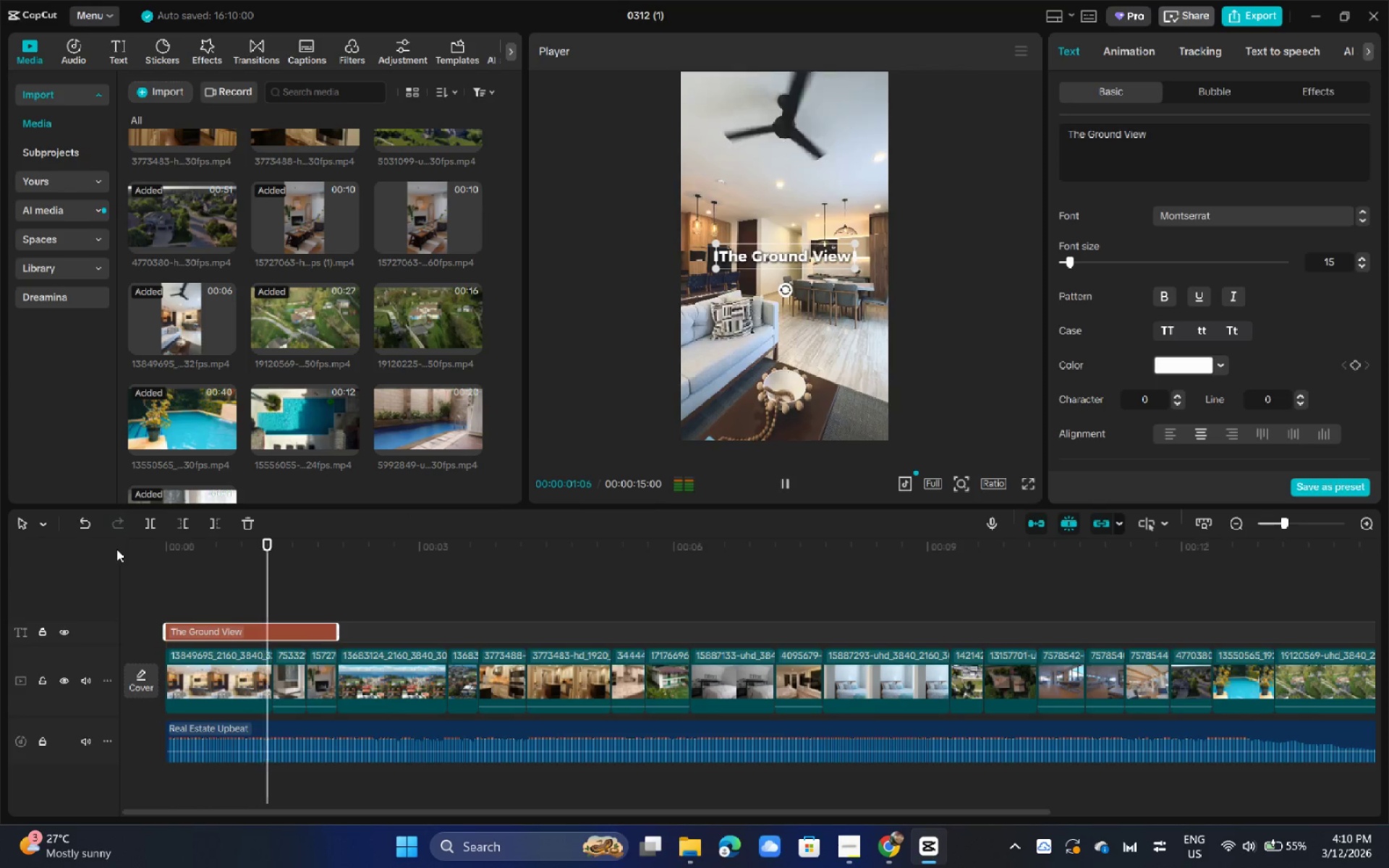 
key(Space)
 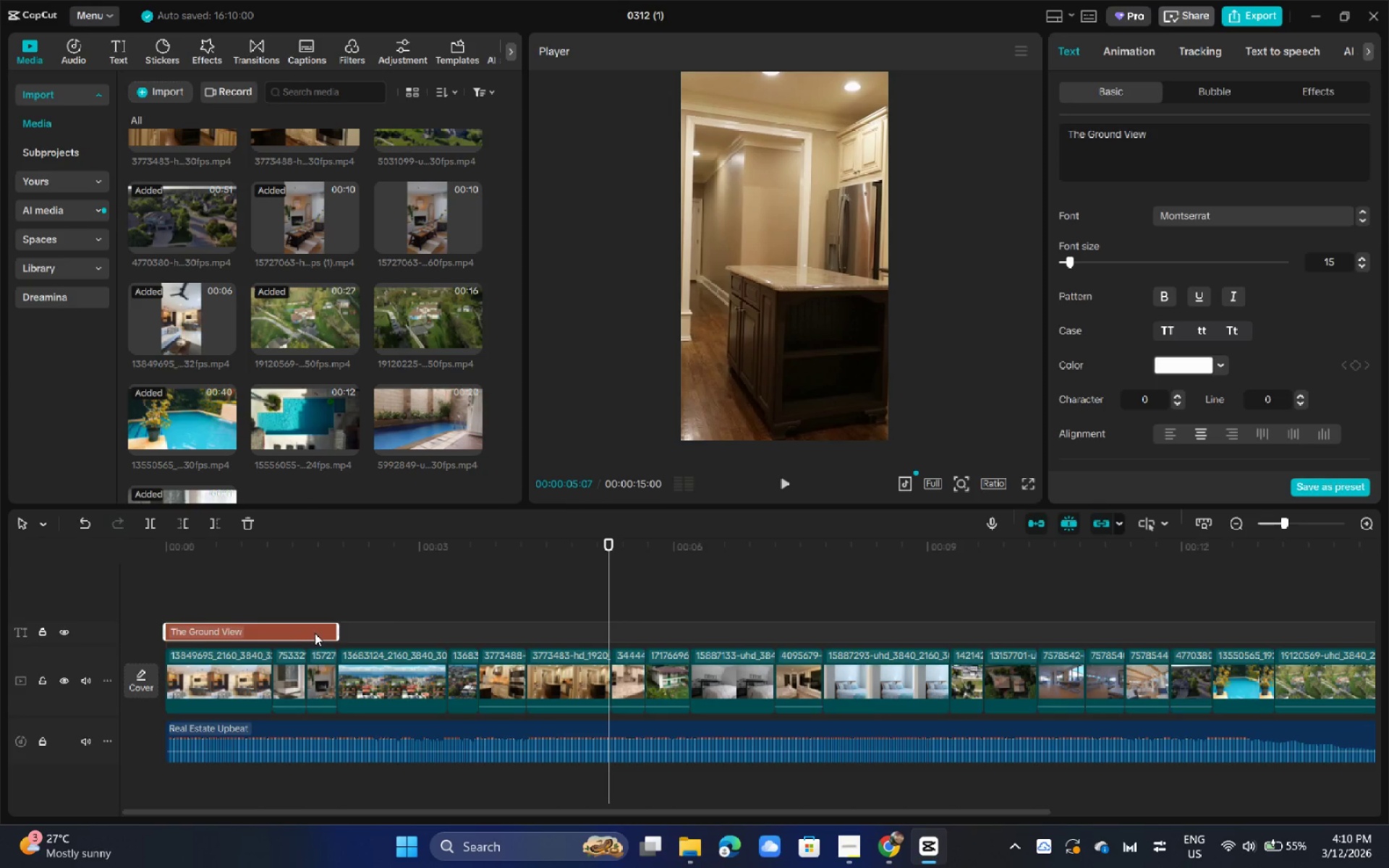 
key(Alt+AltLeft)
 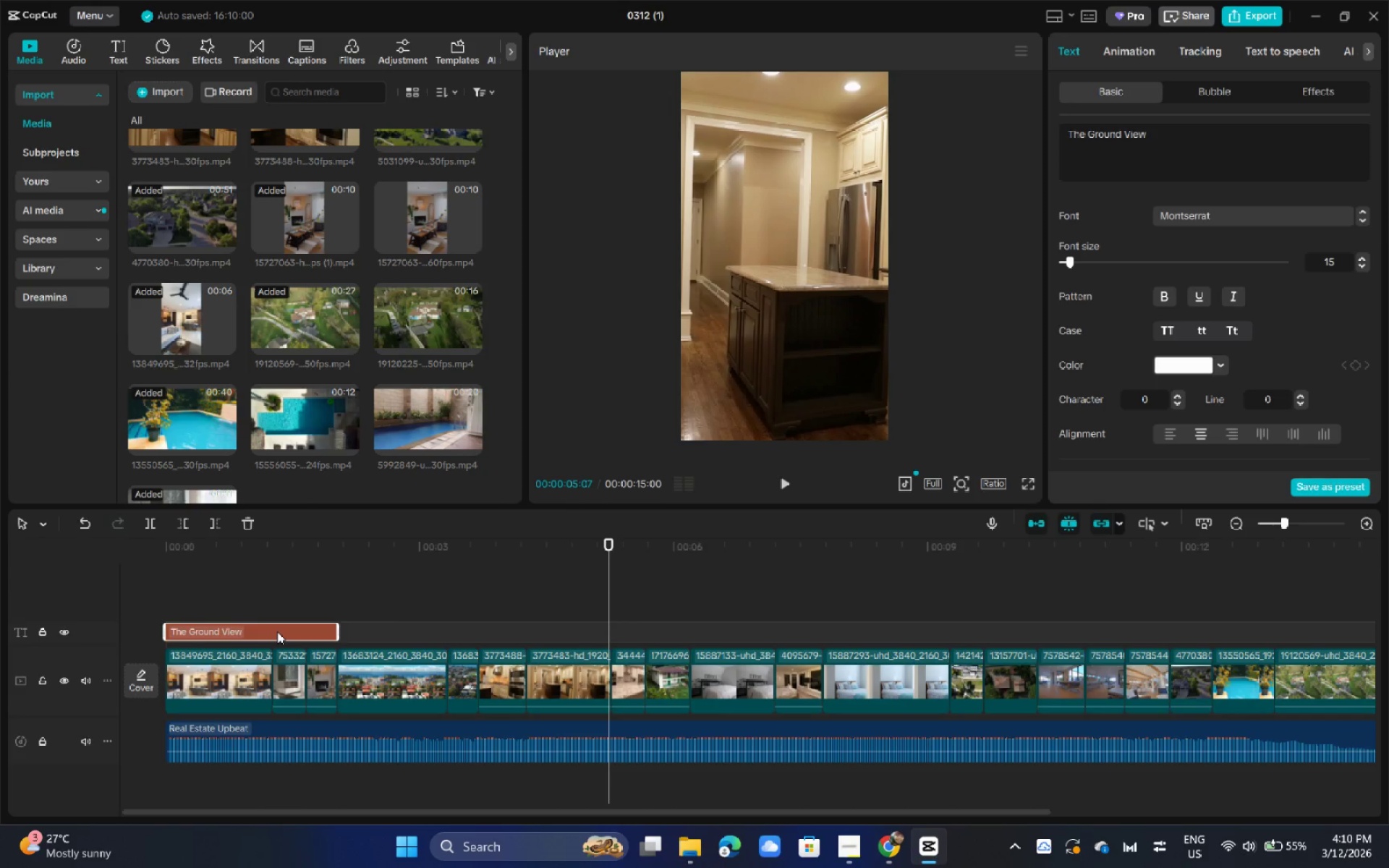 
hold_key(key=ControlLeft, duration=1.53)
left_click_drag(start_coordinate=[277, 631], to_coordinate=[271, 631])
 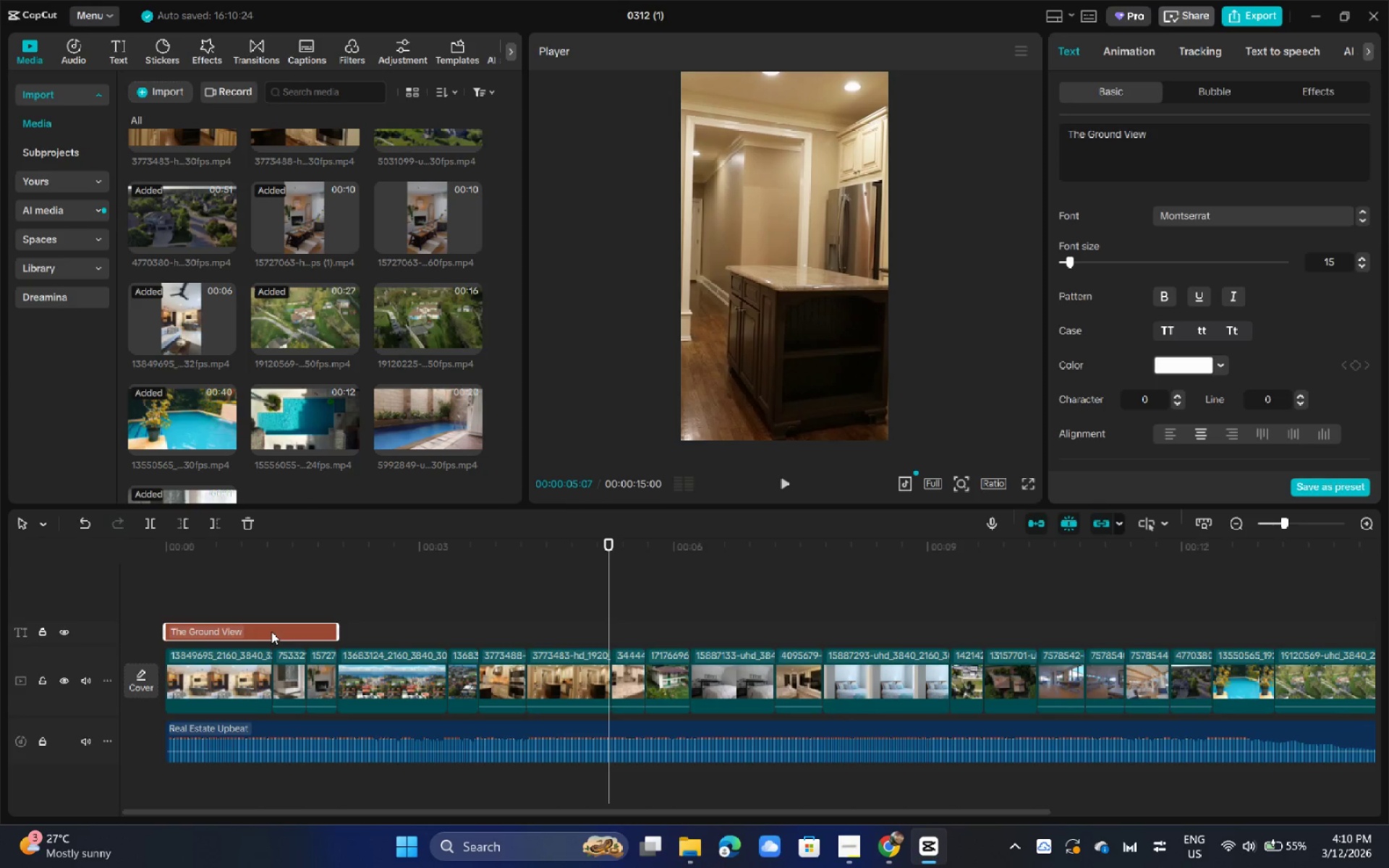 
key(Control+ControlLeft)
 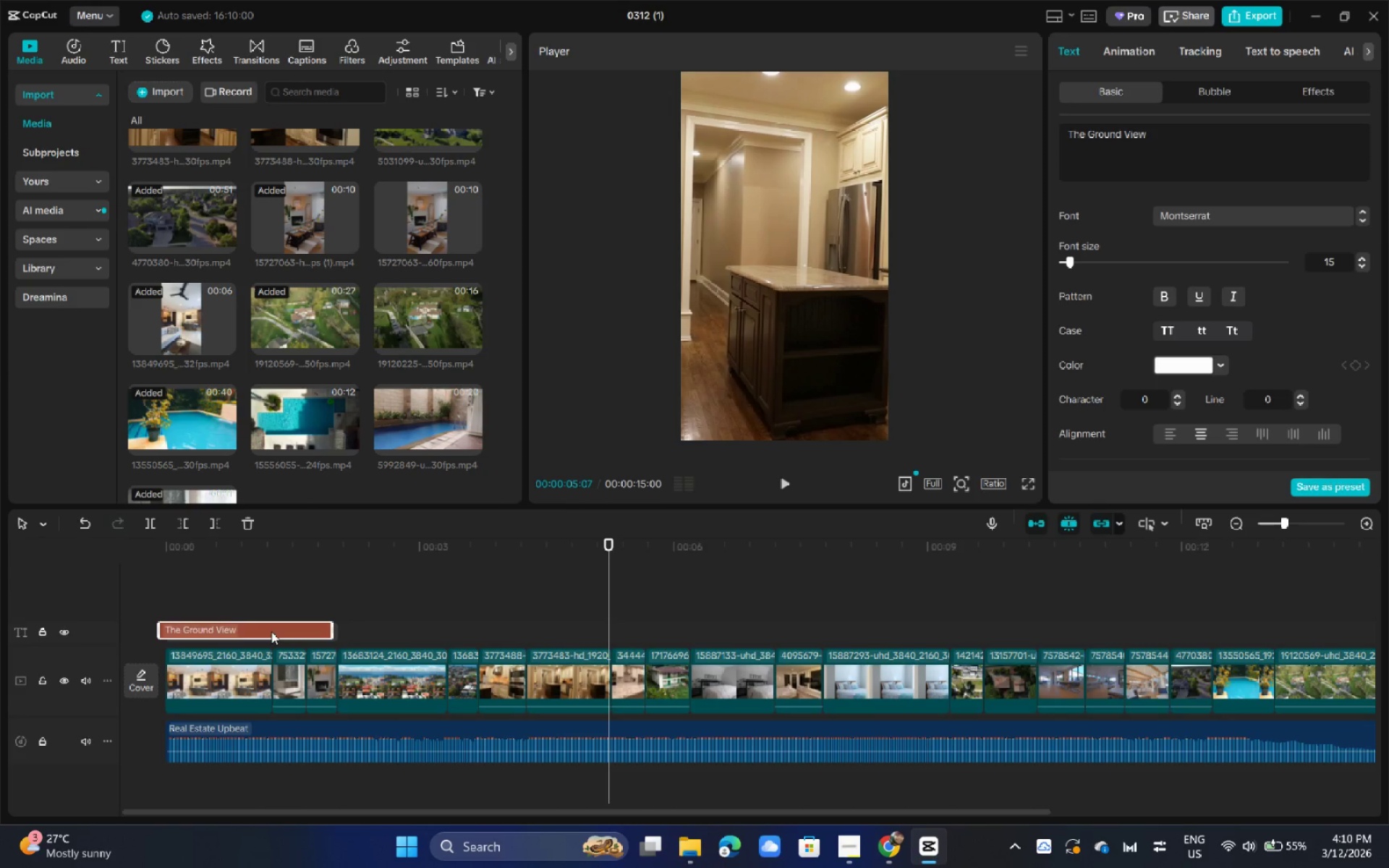 
key(Control+ControlLeft)
 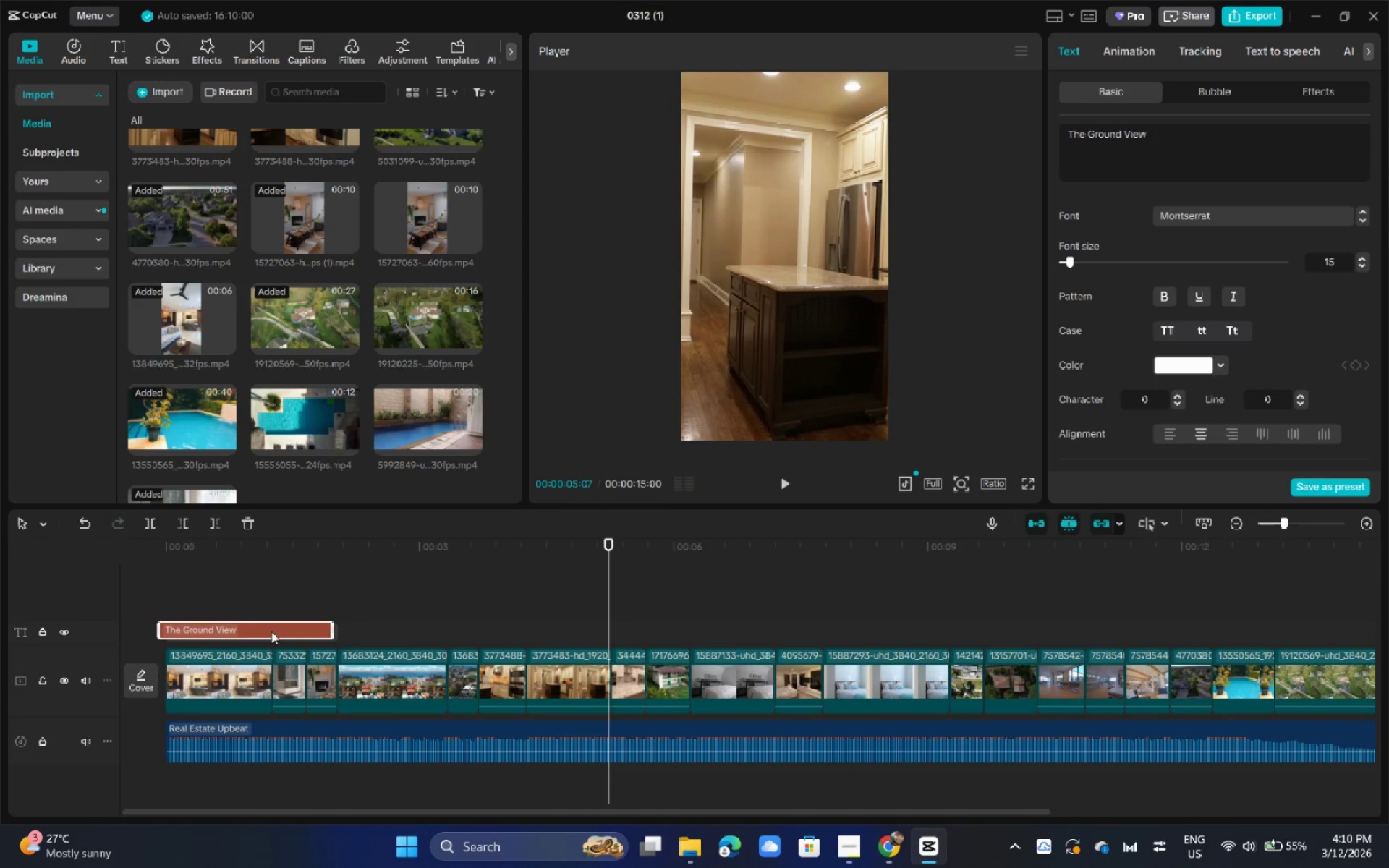 
key(Control+ControlLeft)
 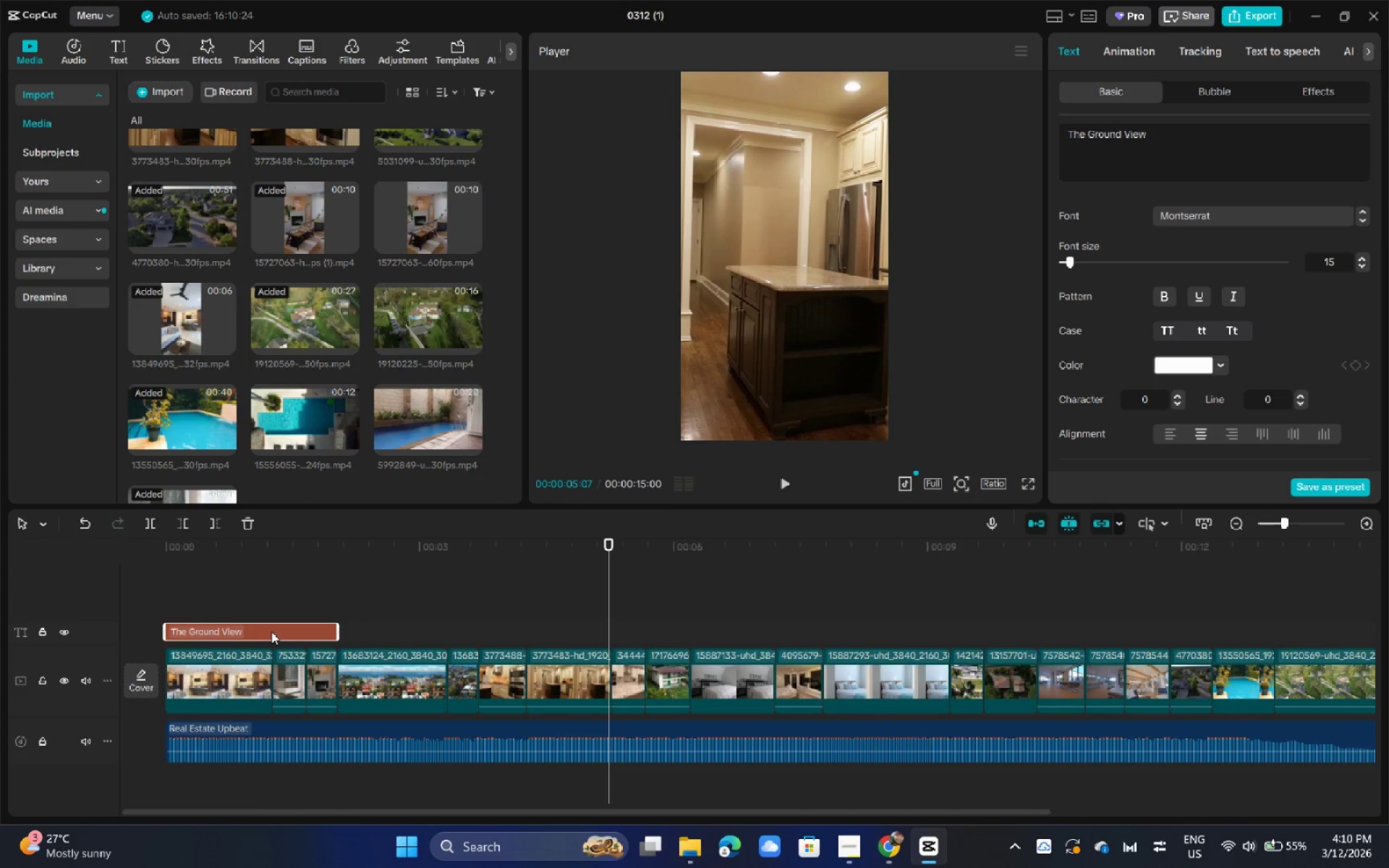 
hold_key(key=AltLeft, duration=1.55)
left_click_drag(start_coordinate=[271, 631], to_coordinate=[448, 634])
 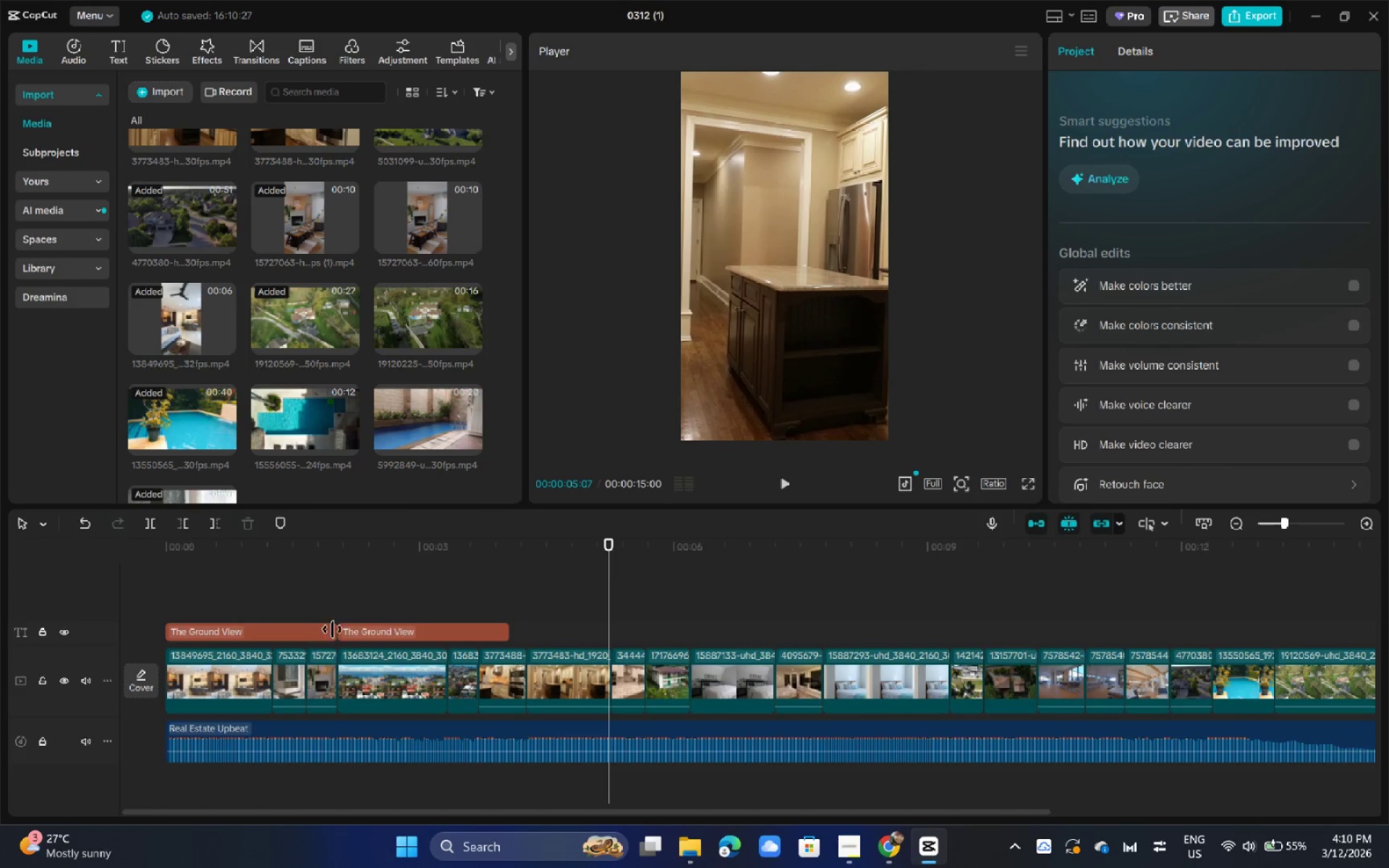 
hold_key(key=AltLeft, duration=0.88)
 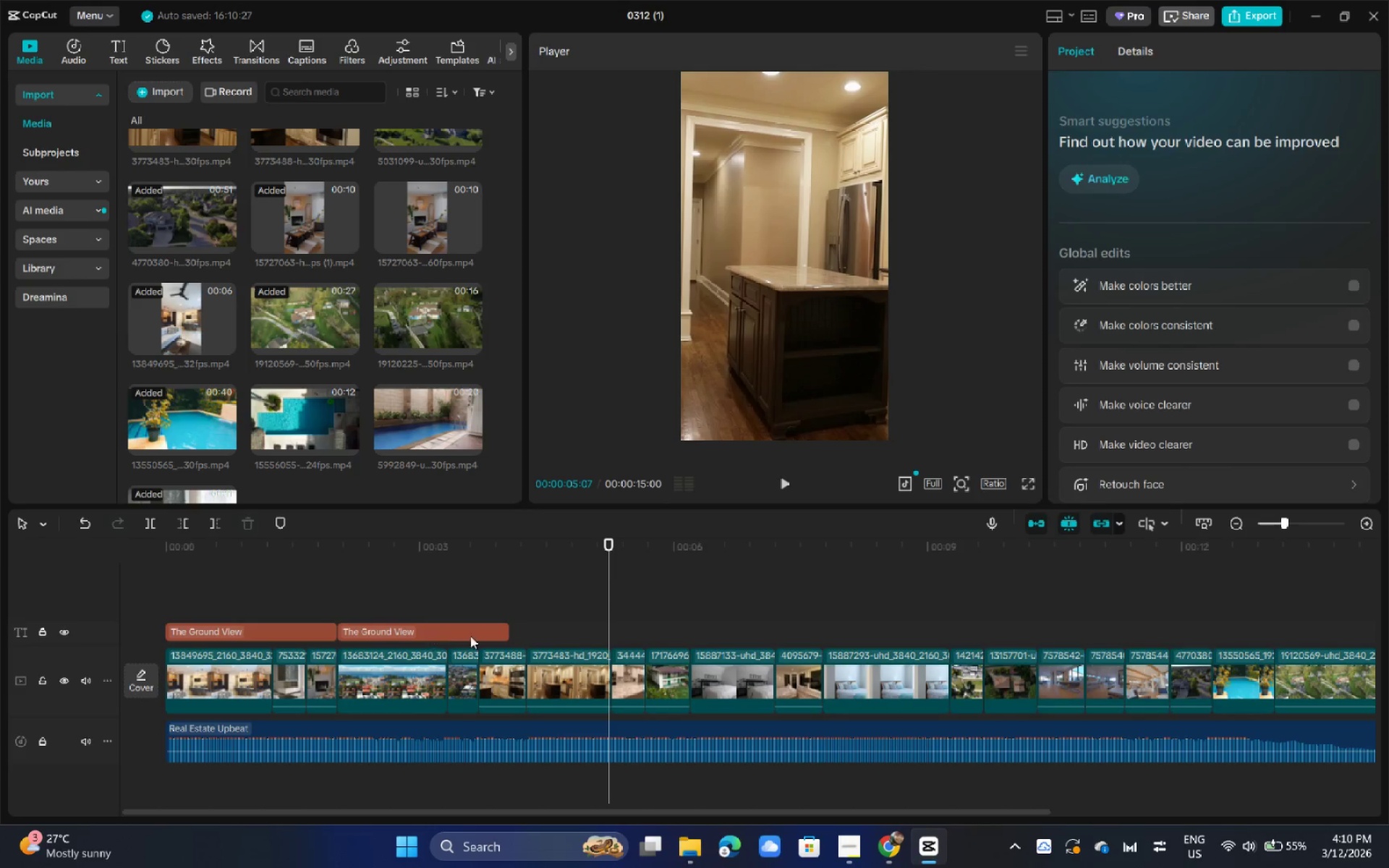 
left_click([490, 631])
 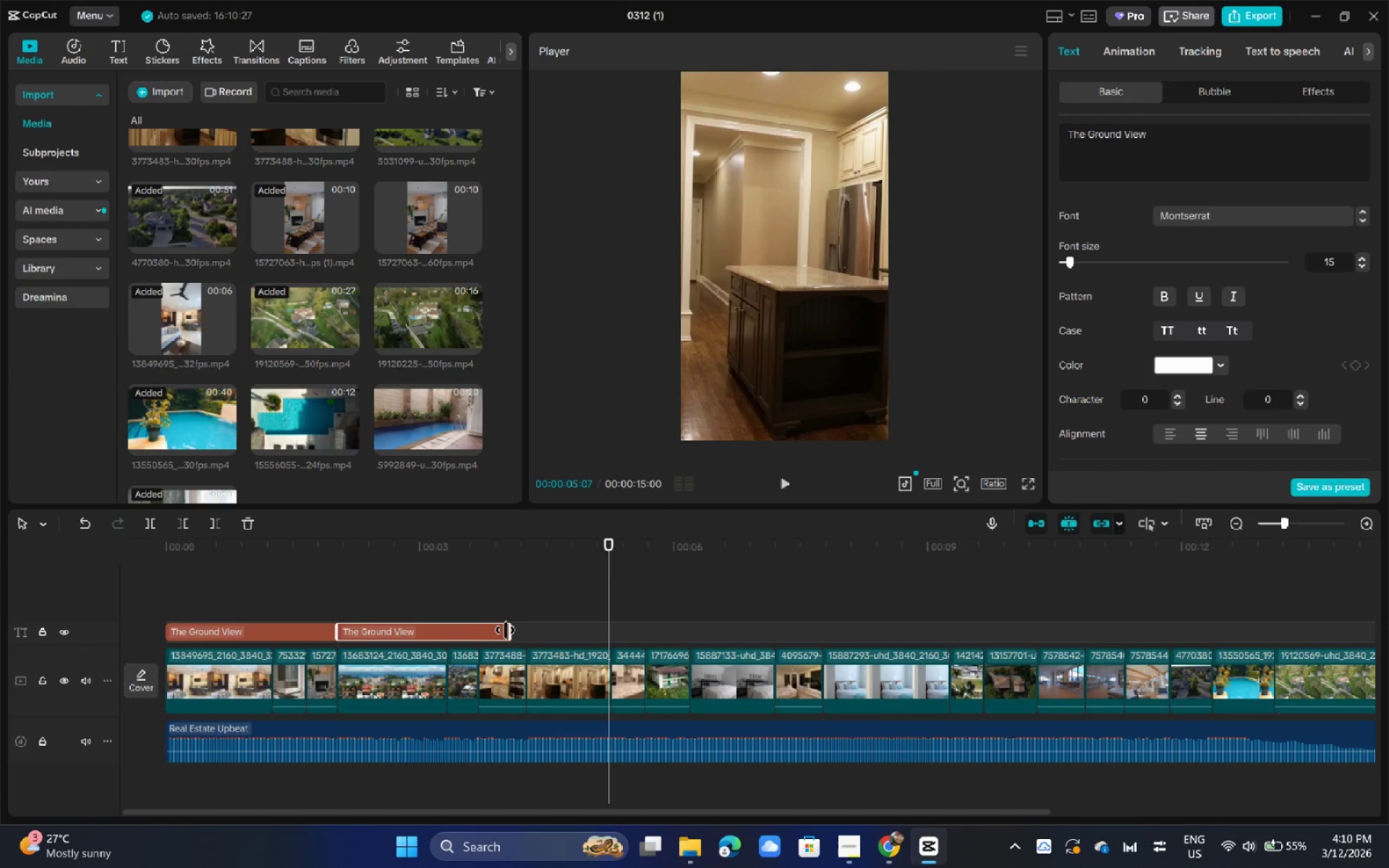 
left_click_drag(start_coordinate=[506, 630], to_coordinate=[475, 634])
 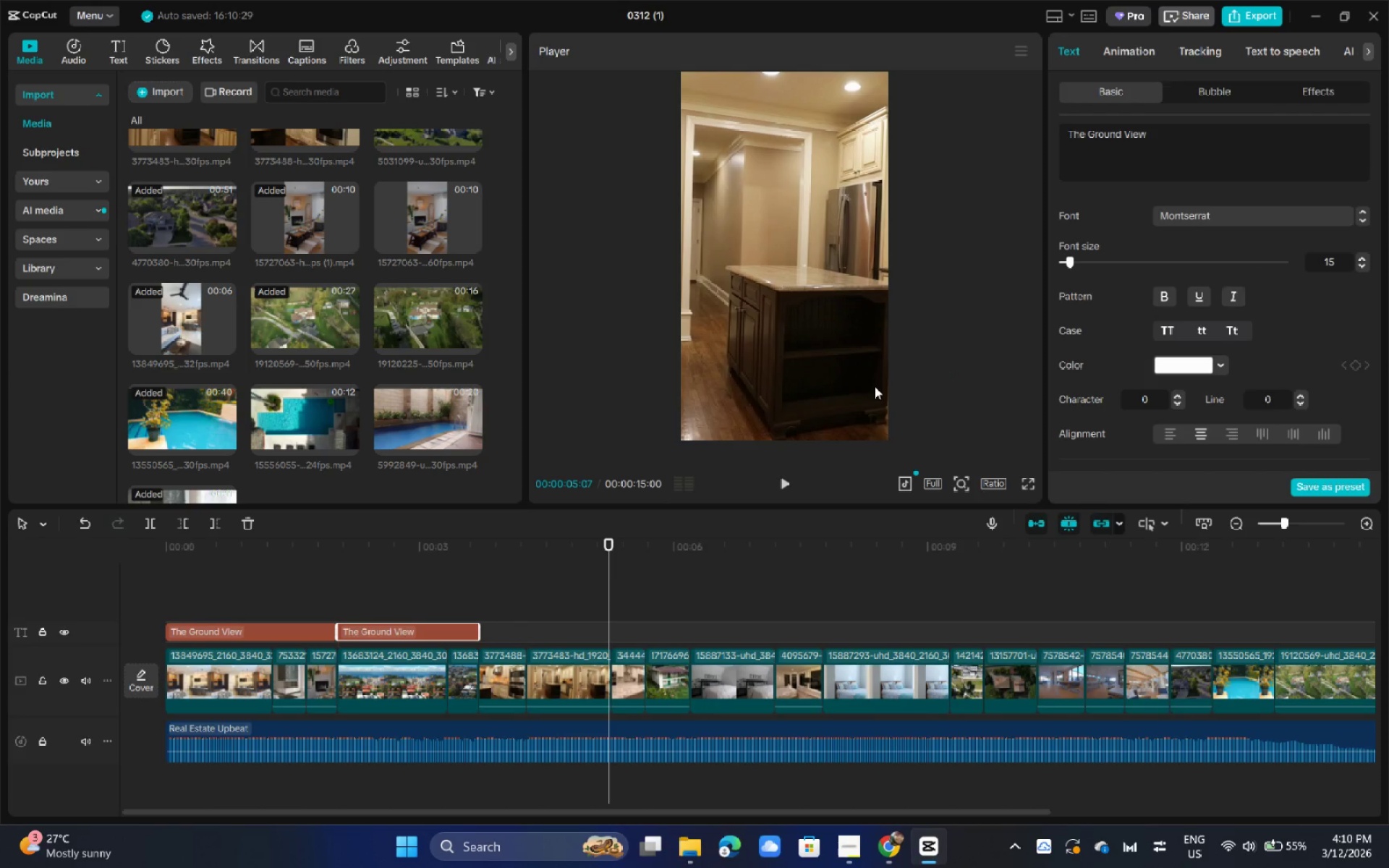 
key(Alt+AltLeft)
 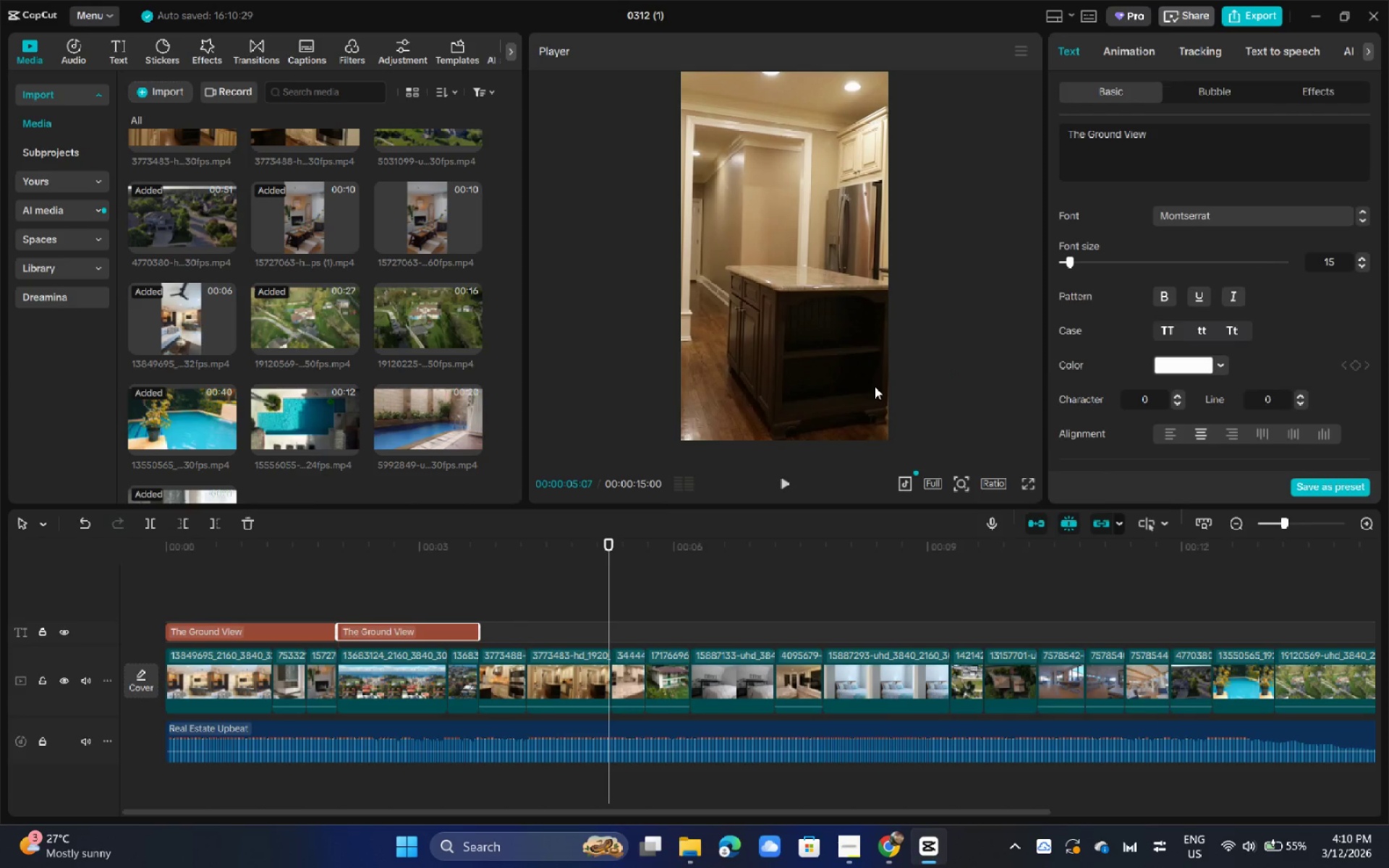 
key(Alt+Tab)